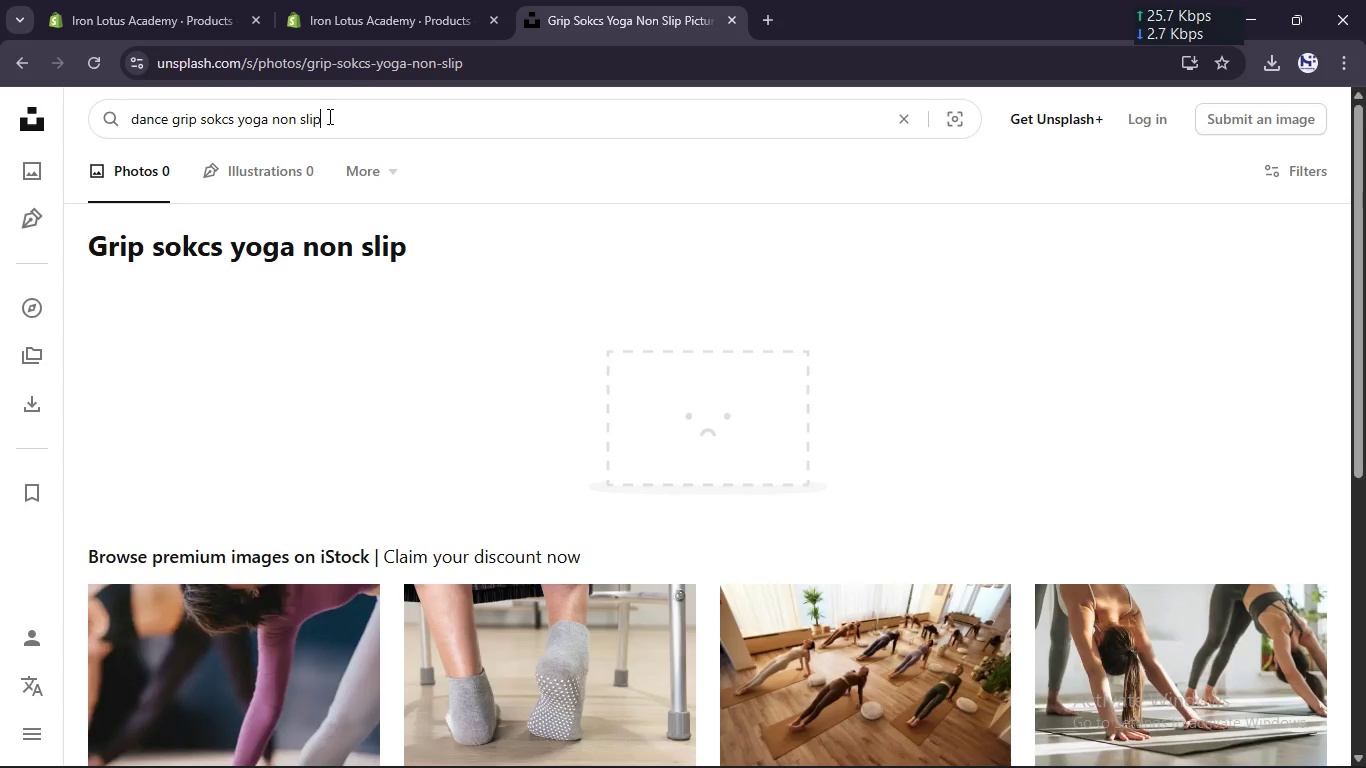 
hold_key(key=Backspace, duration=0.75)
 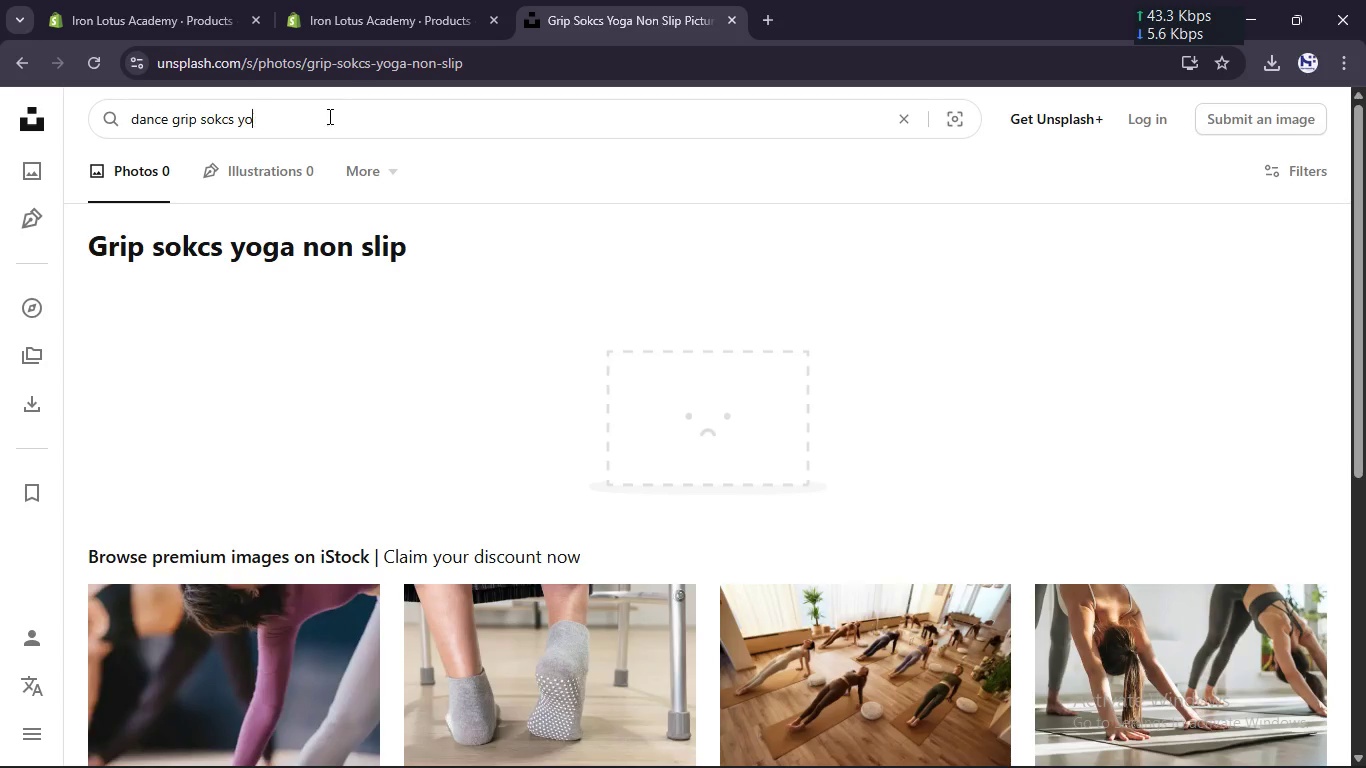 
key(Backspace)
 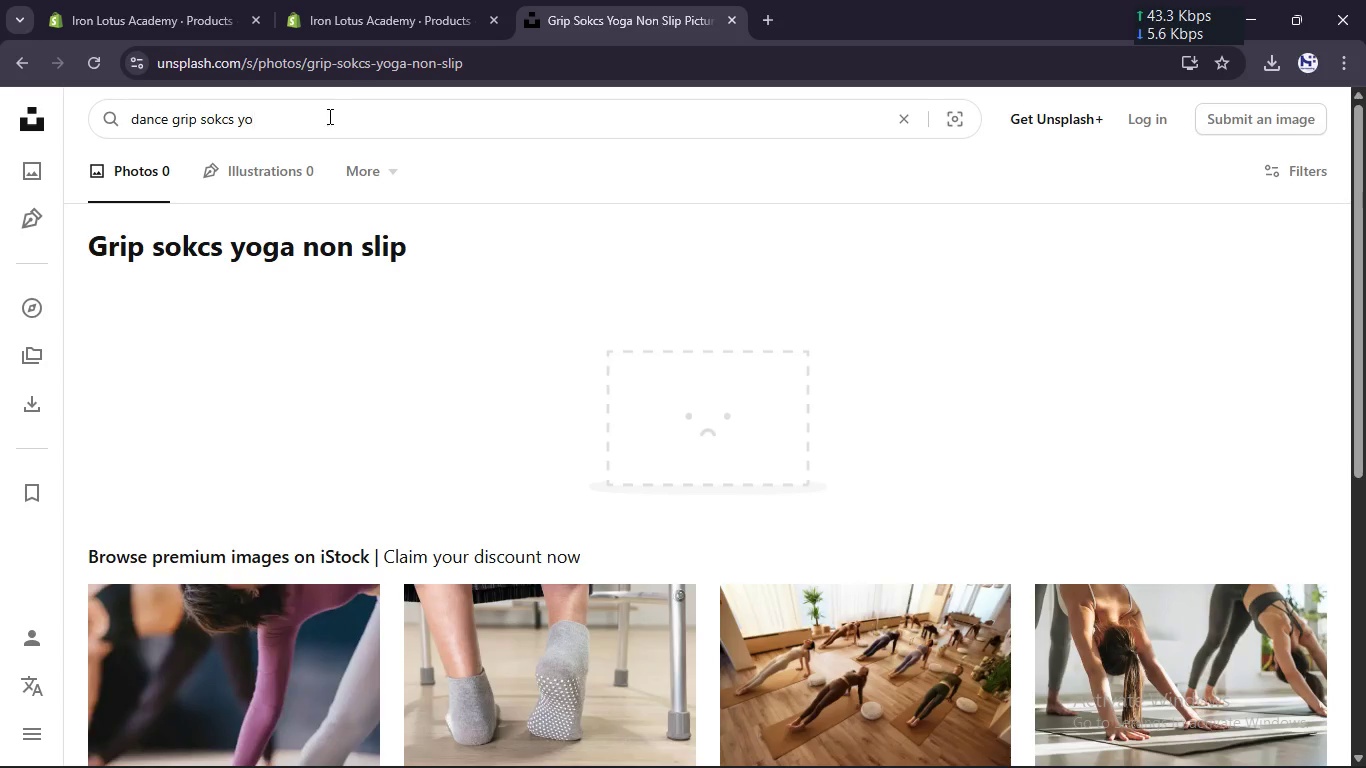 
key(Backspace)
 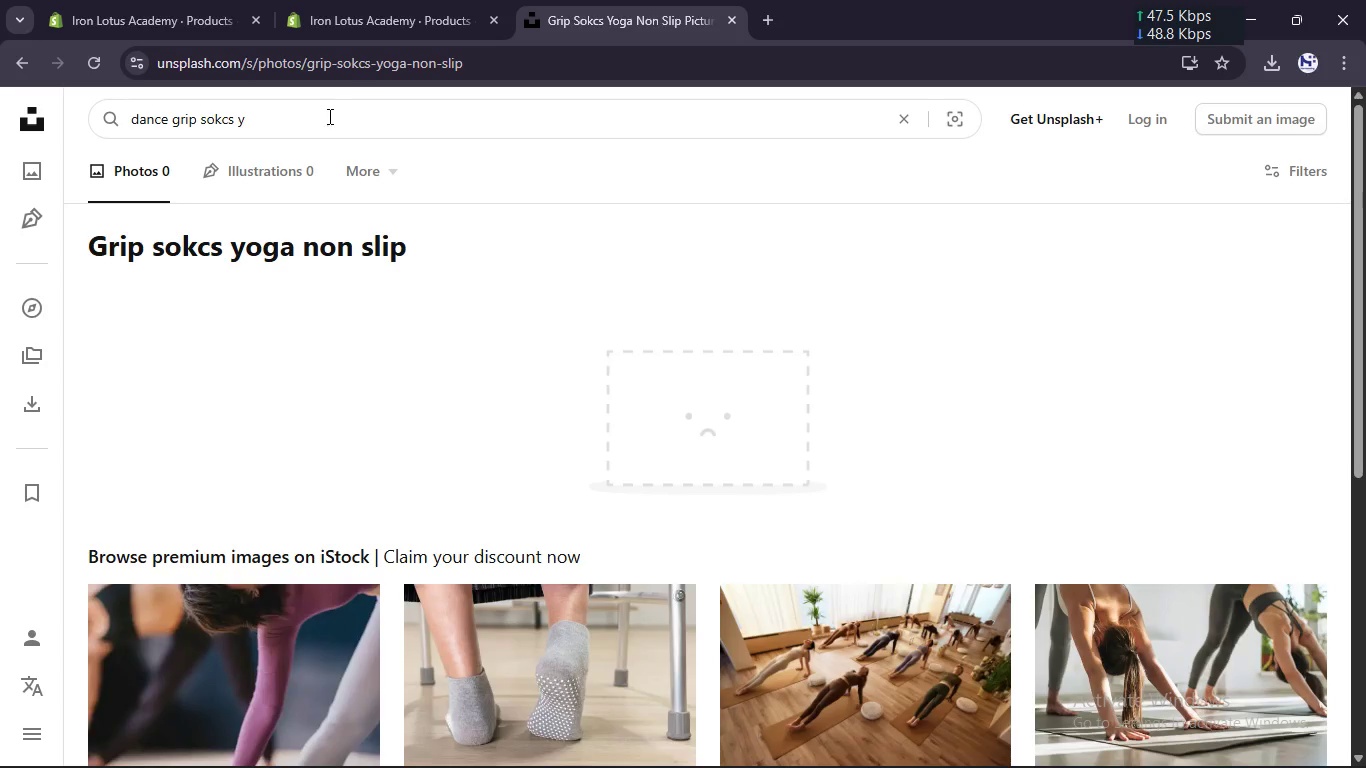 
key(Backspace)
 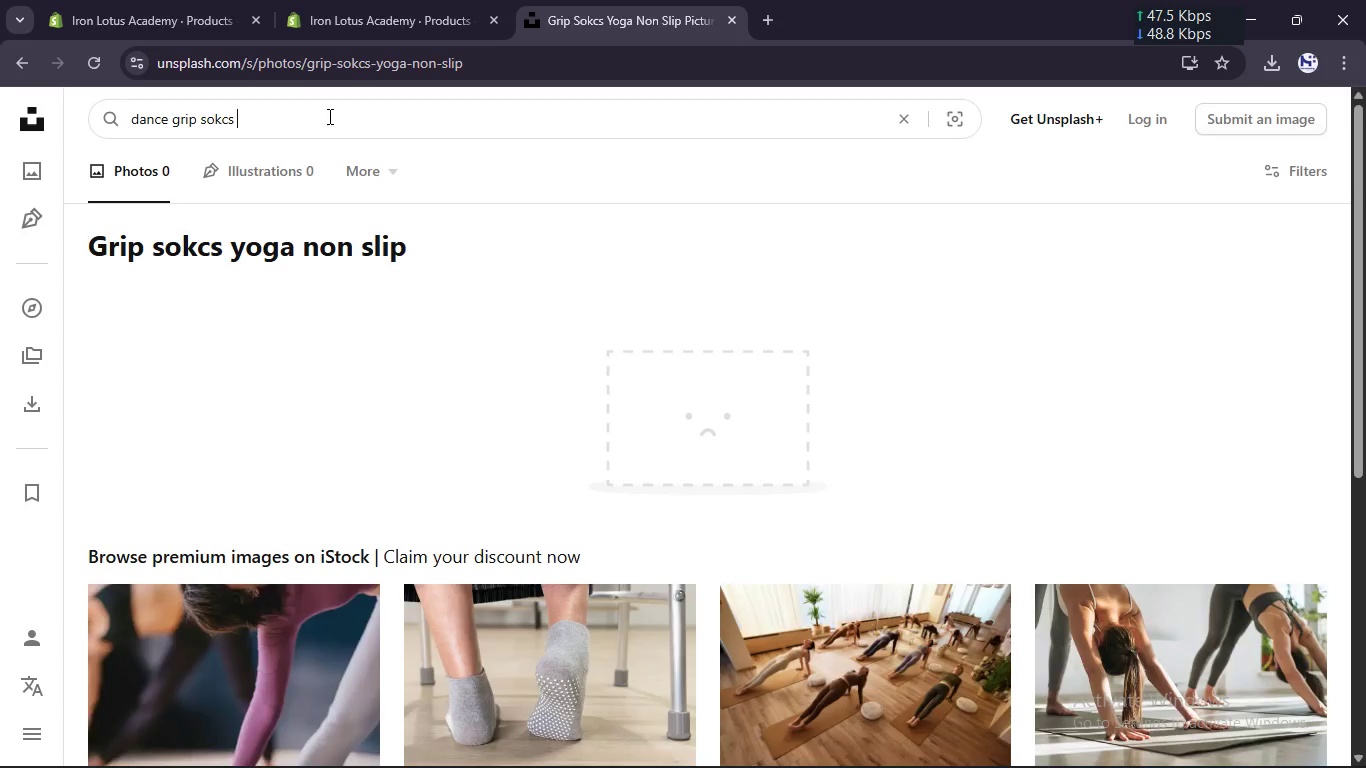 
key(Enter)
 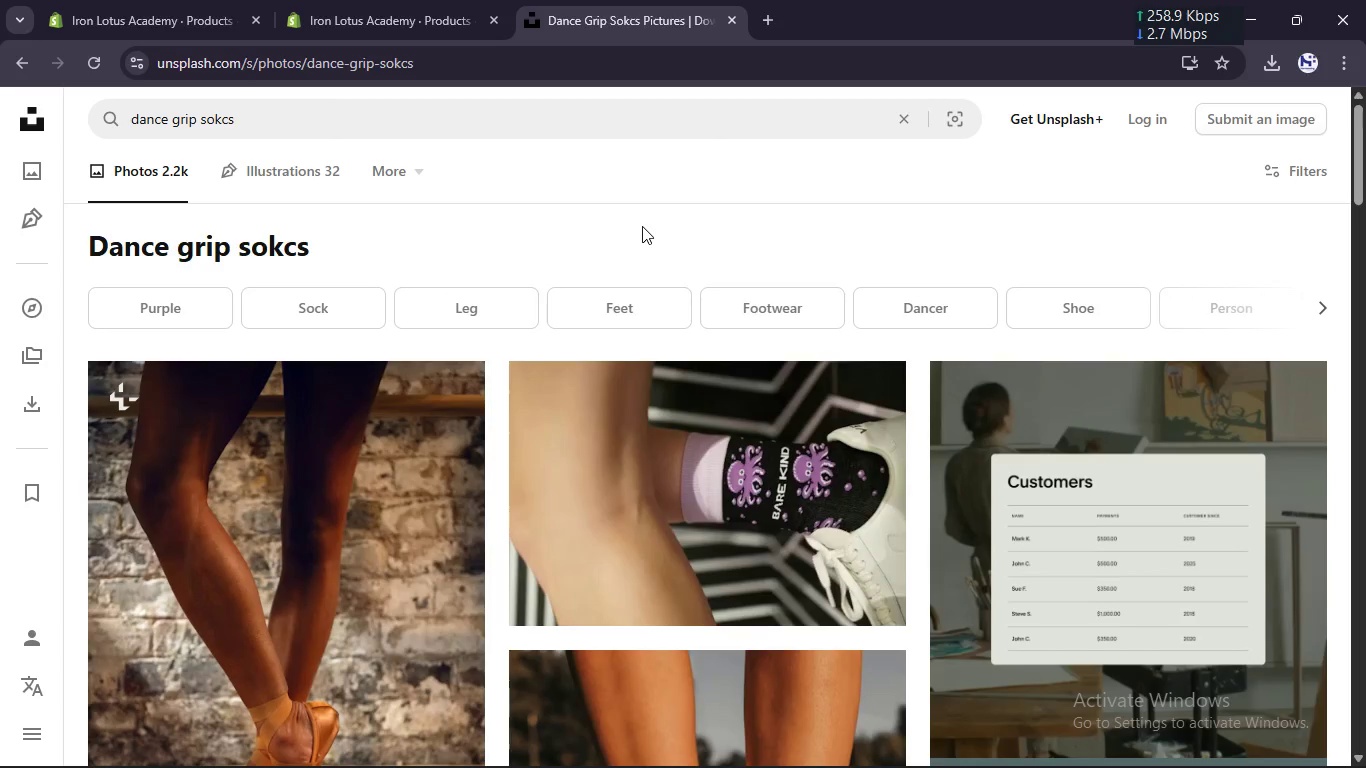 
scroll: coordinate [763, 452], scroll_direction: down, amount: 15.0
 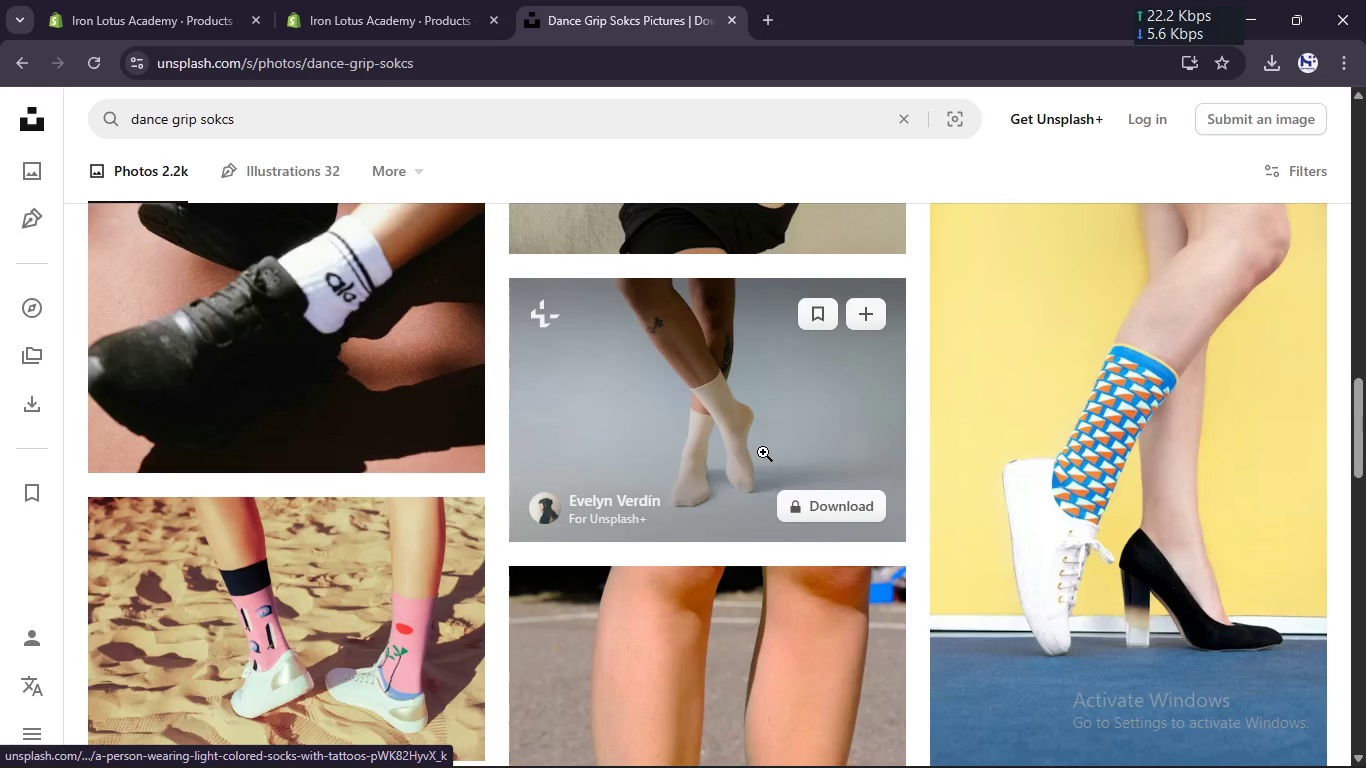 
scroll: coordinate [763, 452], scroll_direction: down, amount: 7.0
 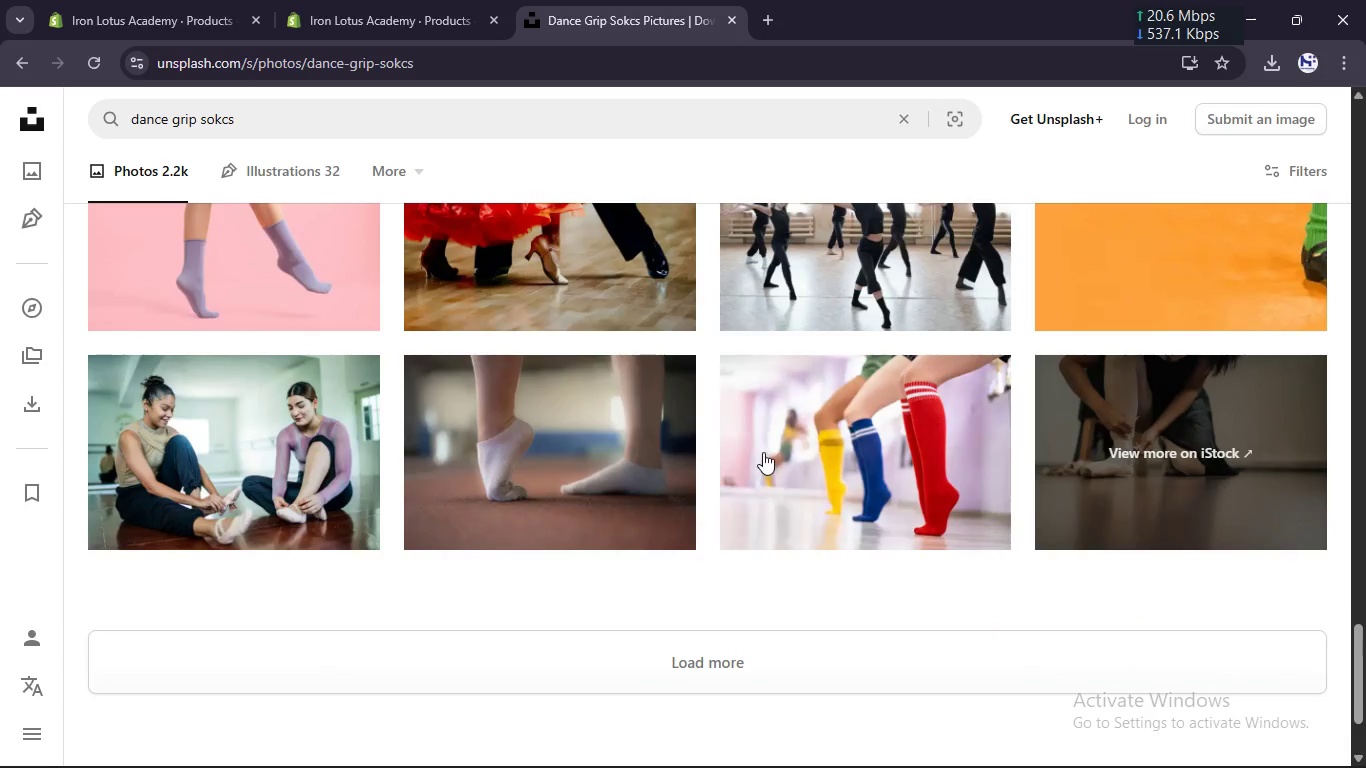 
scroll: coordinate [763, 452], scroll_direction: up, amount: 41.0
 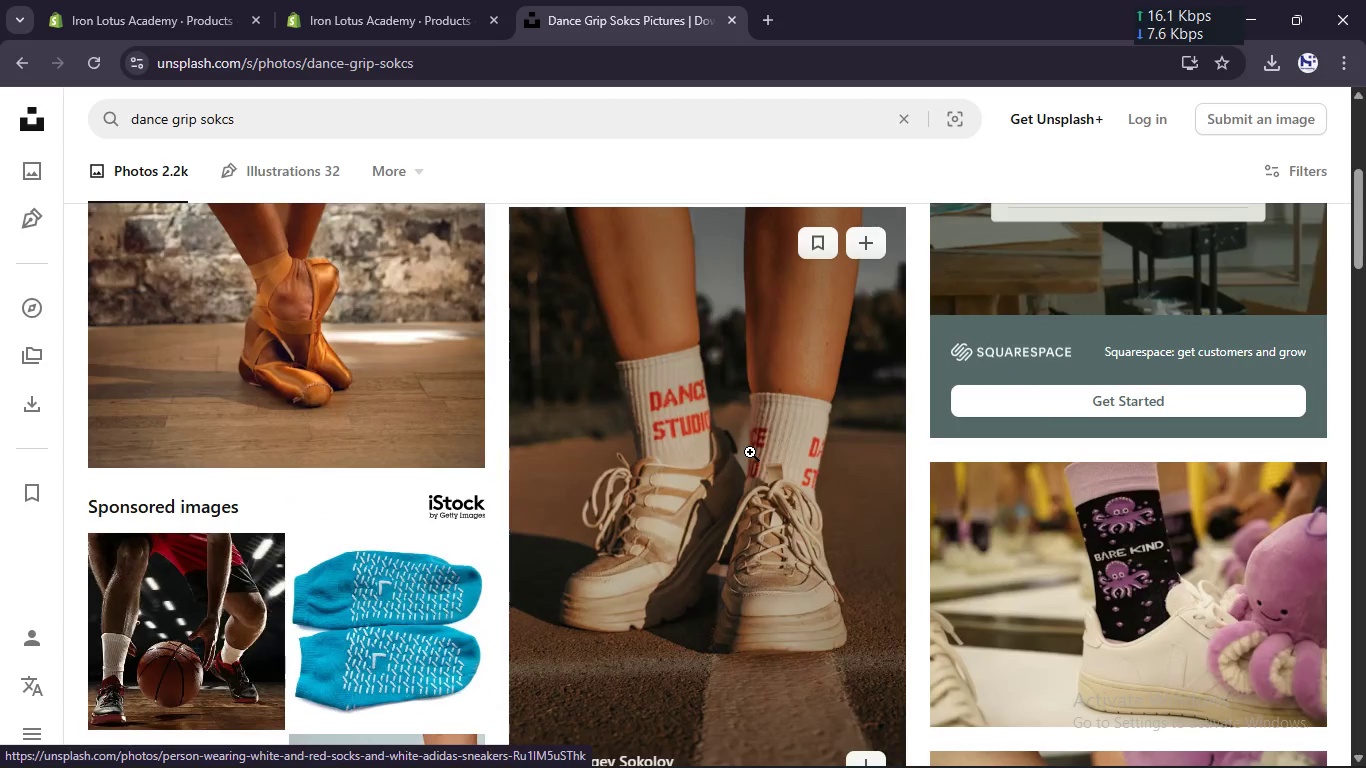 
scroll: coordinate [750, 452], scroll_direction: down, amount: 4.0
 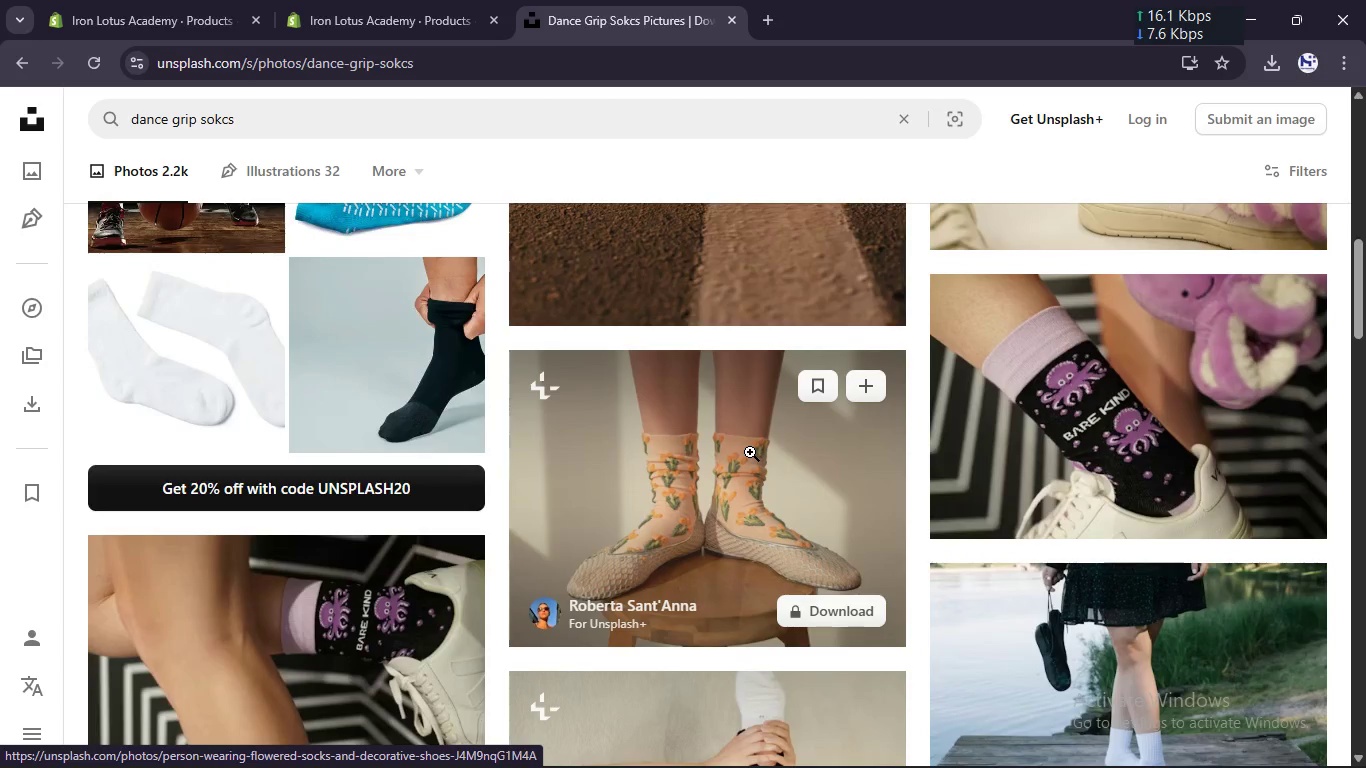 
left_click([750, 452])
 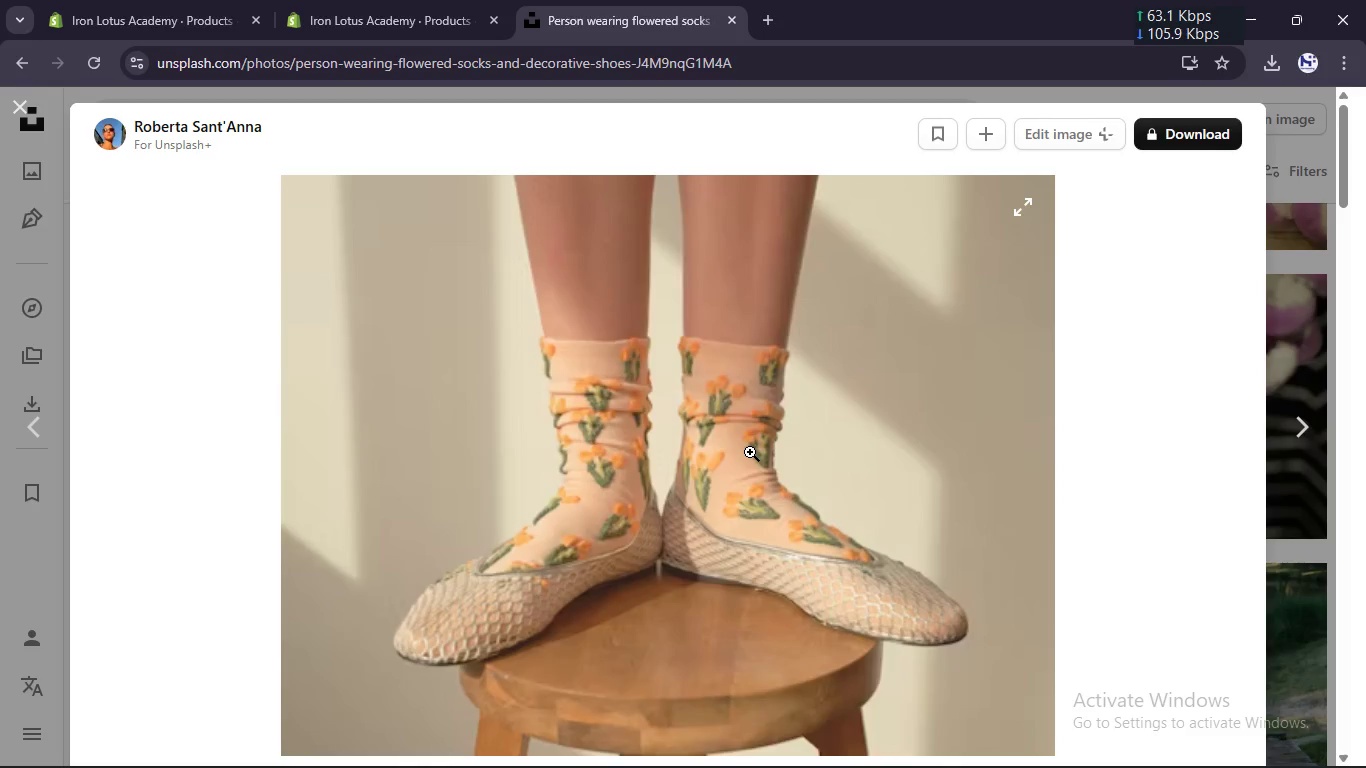 
scroll: coordinate [750, 452], scroll_direction: down, amount: 12.0
 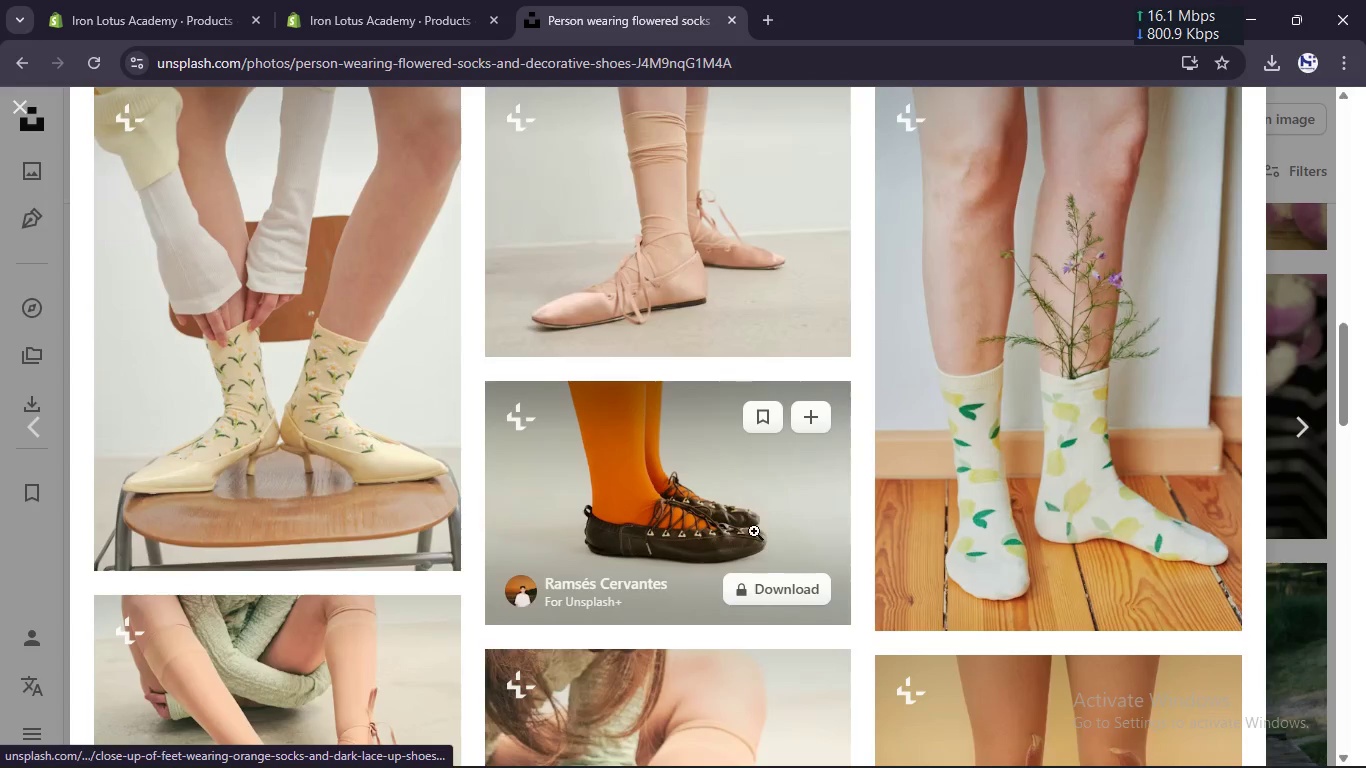 
mouse_move([942, 543])
 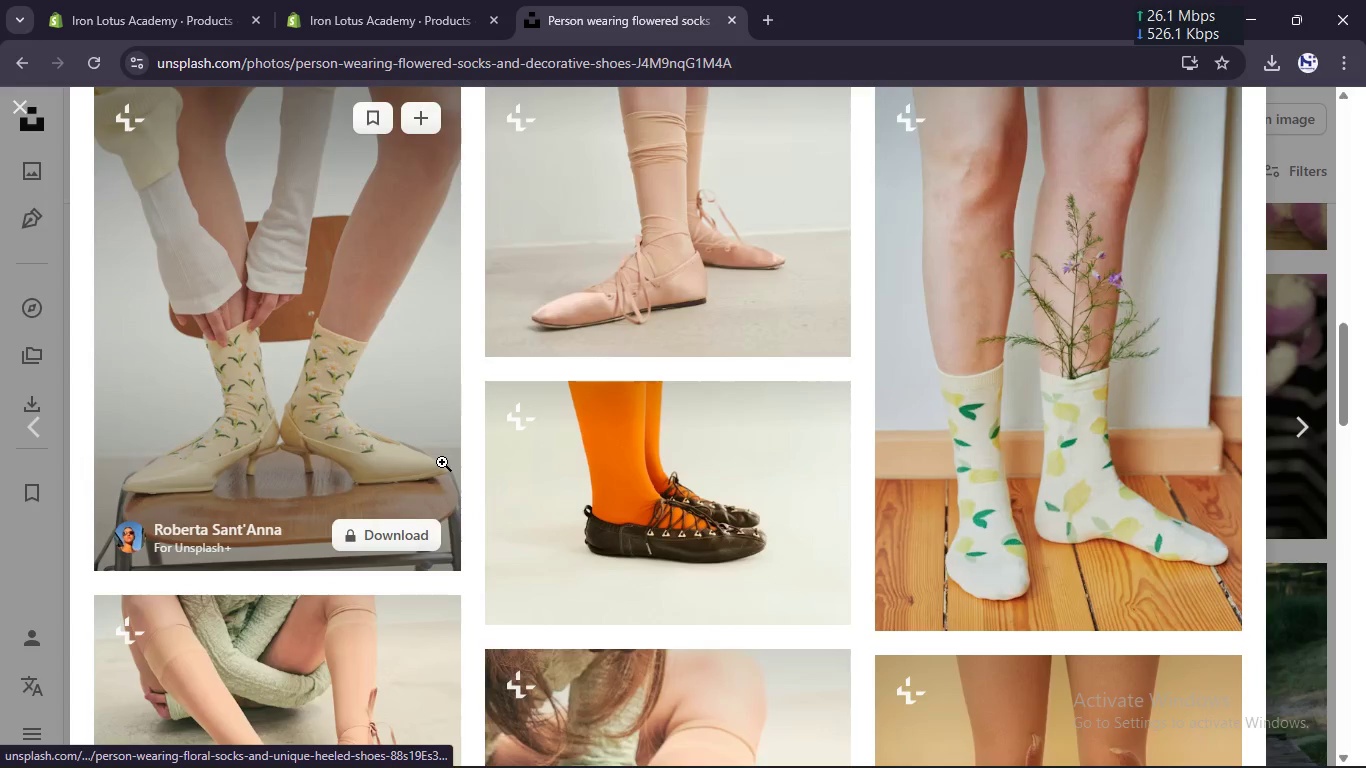 
scroll: coordinate [613, 623], scroll_direction: down, amount: 5.0
 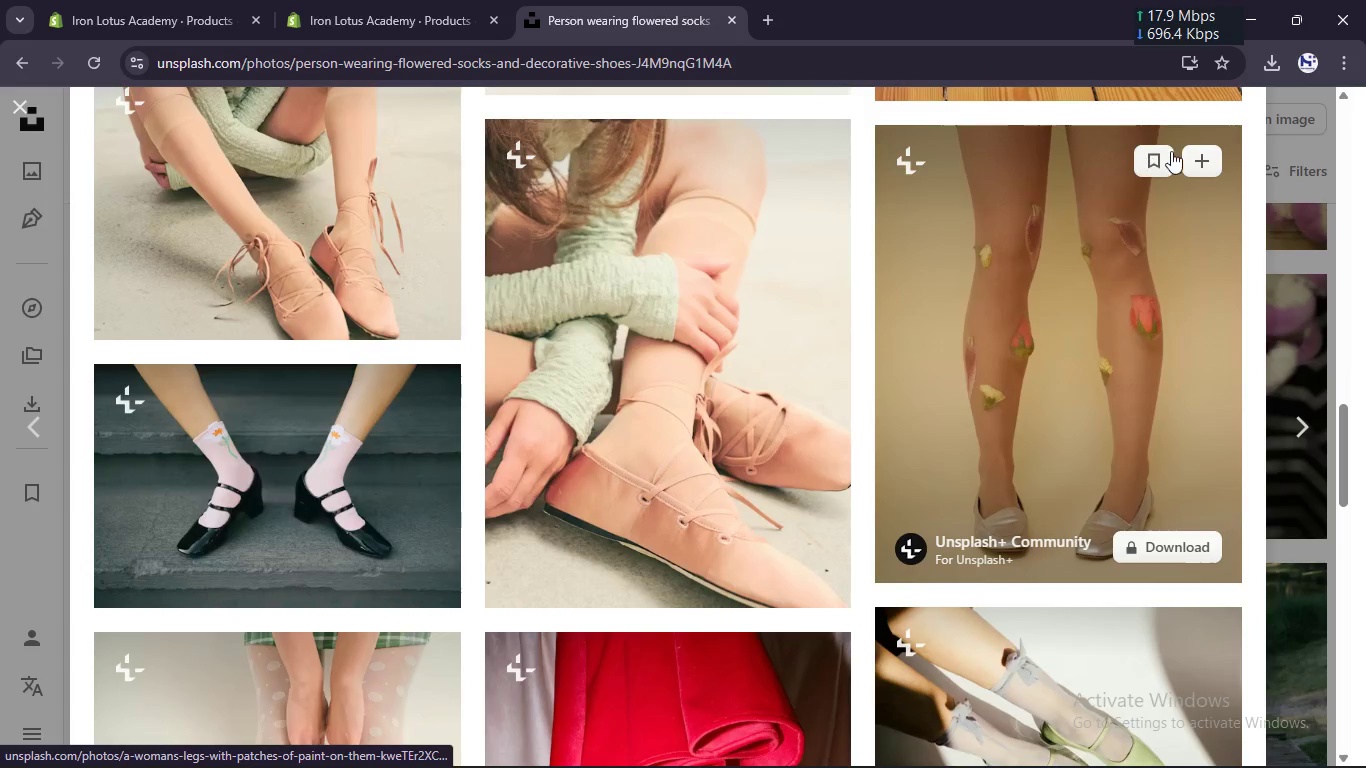 
scroll: coordinate [1203, 274], scroll_direction: up, amount: 24.0
 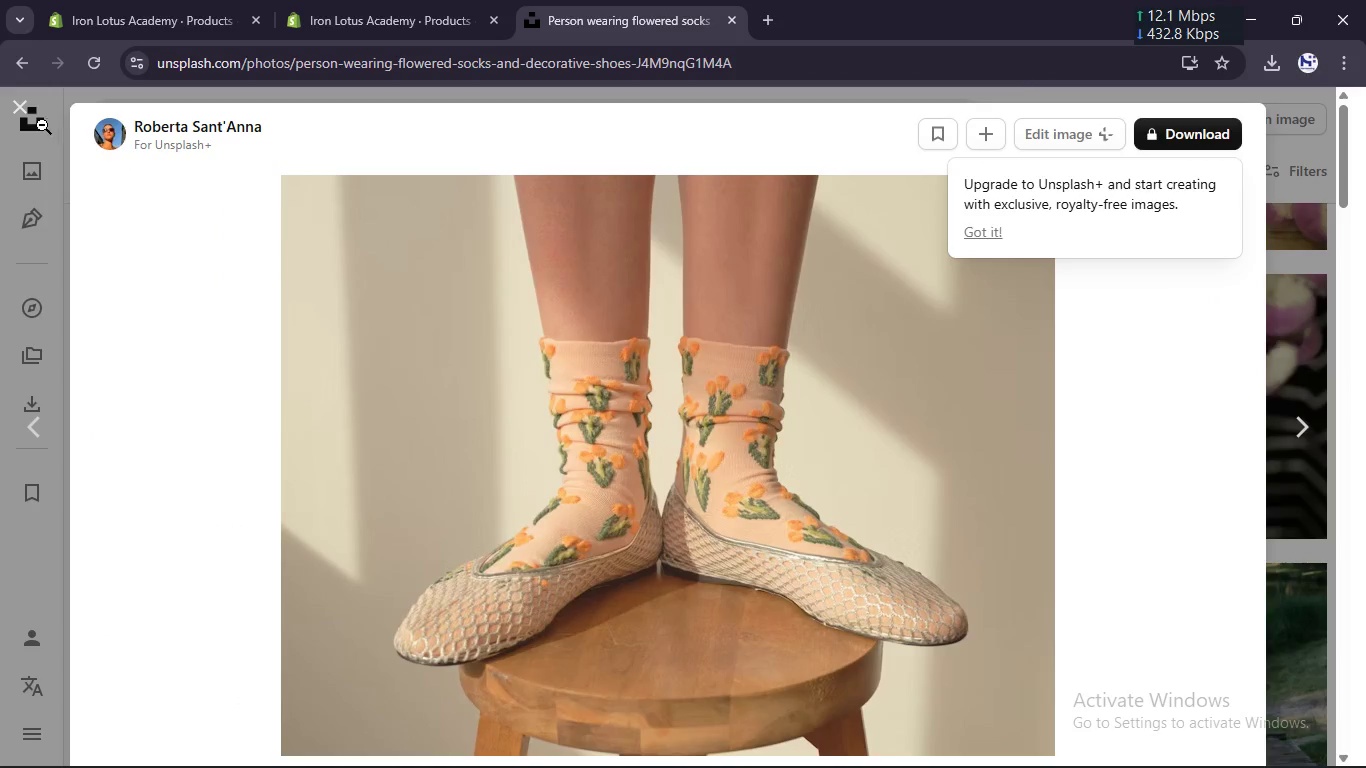 
left_click([21, 121])
 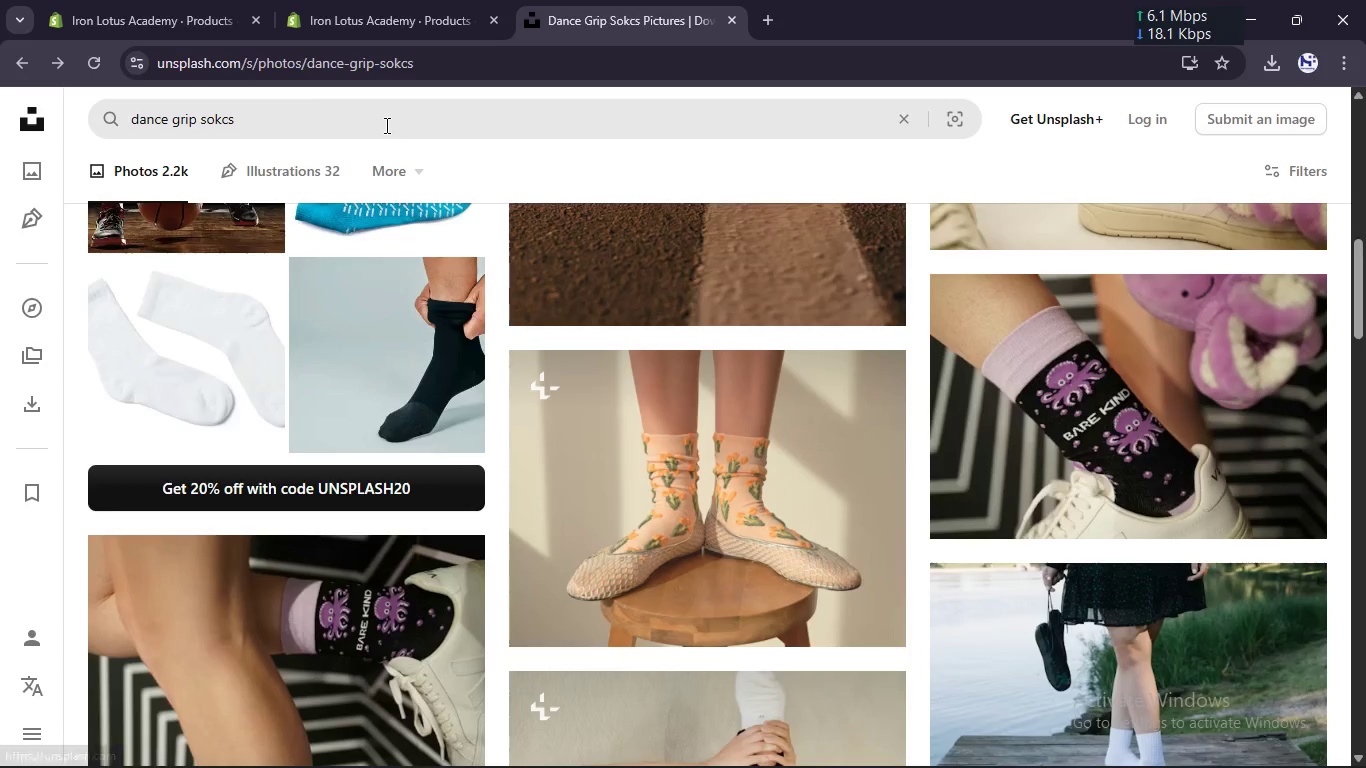 
left_click([381, 125])
 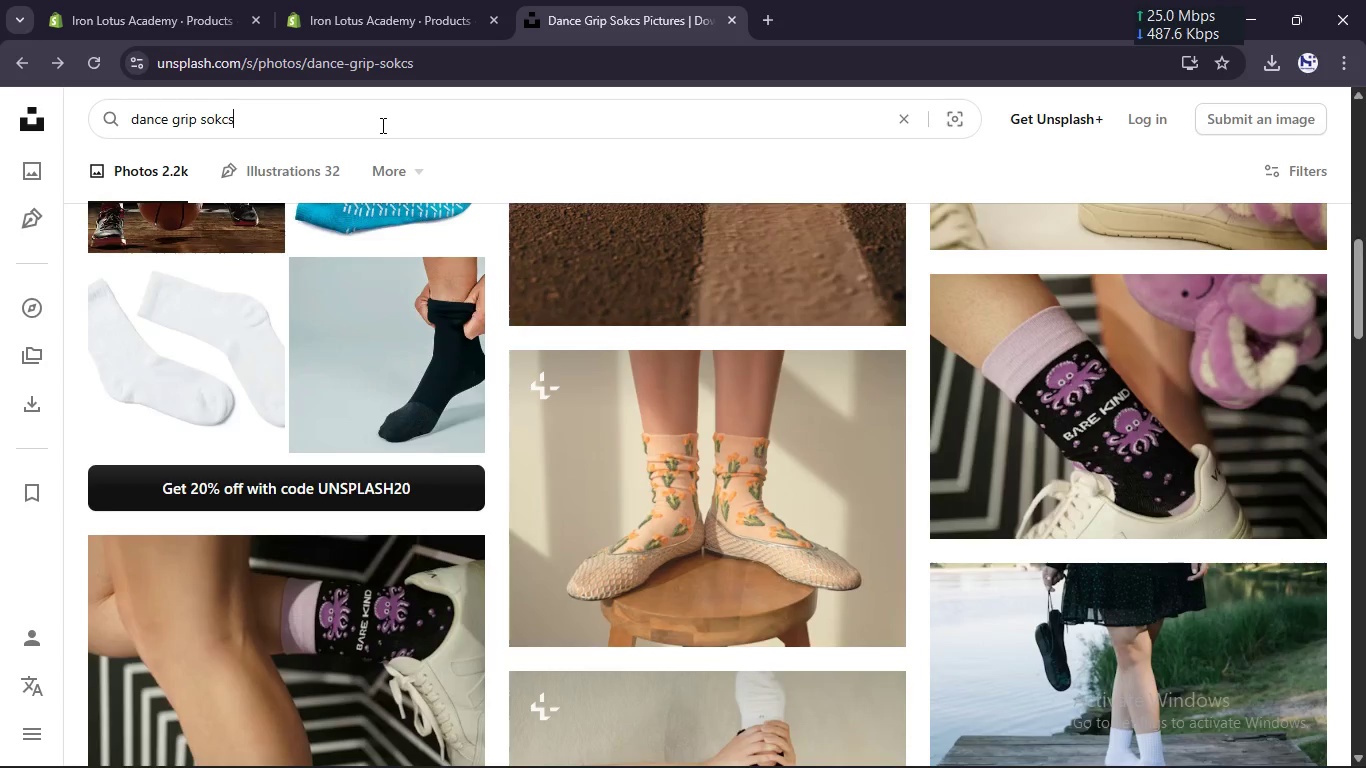 
type( black)
 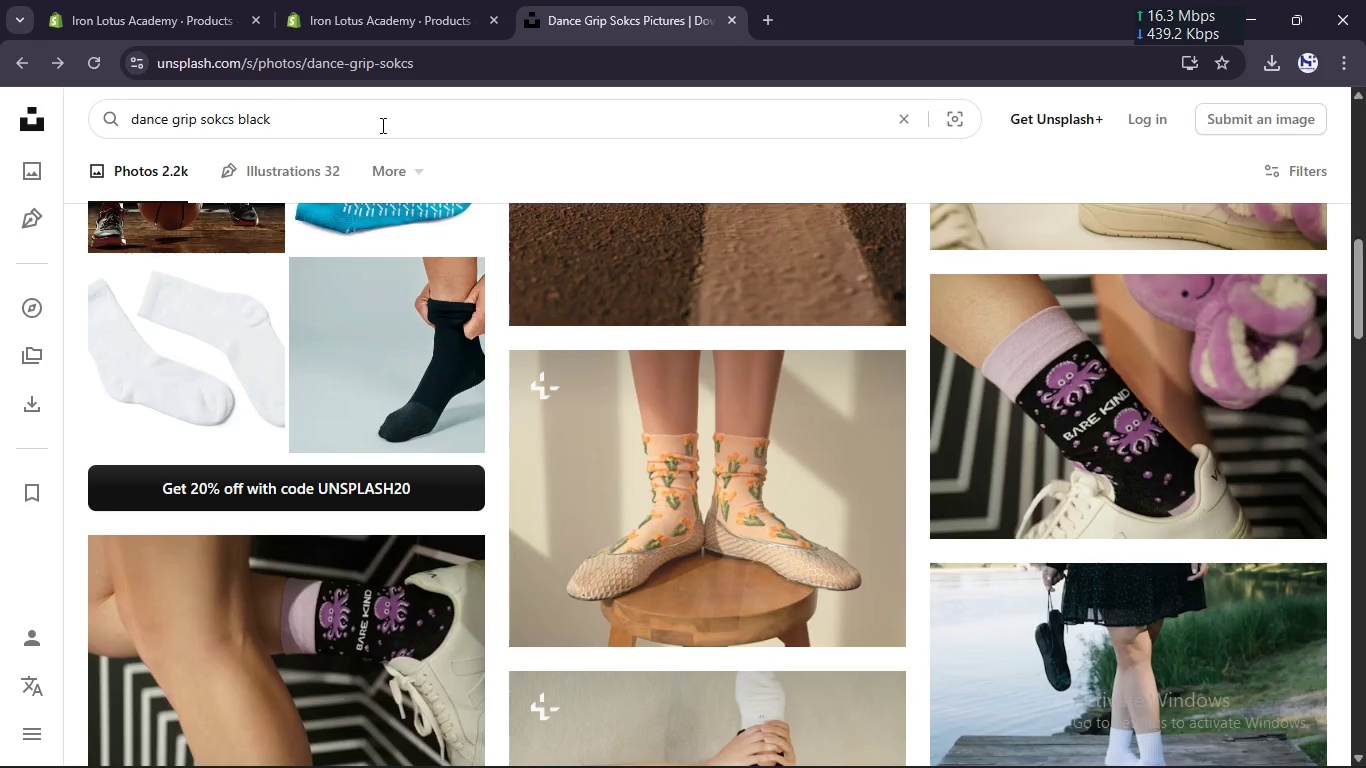 
key(Enter)
 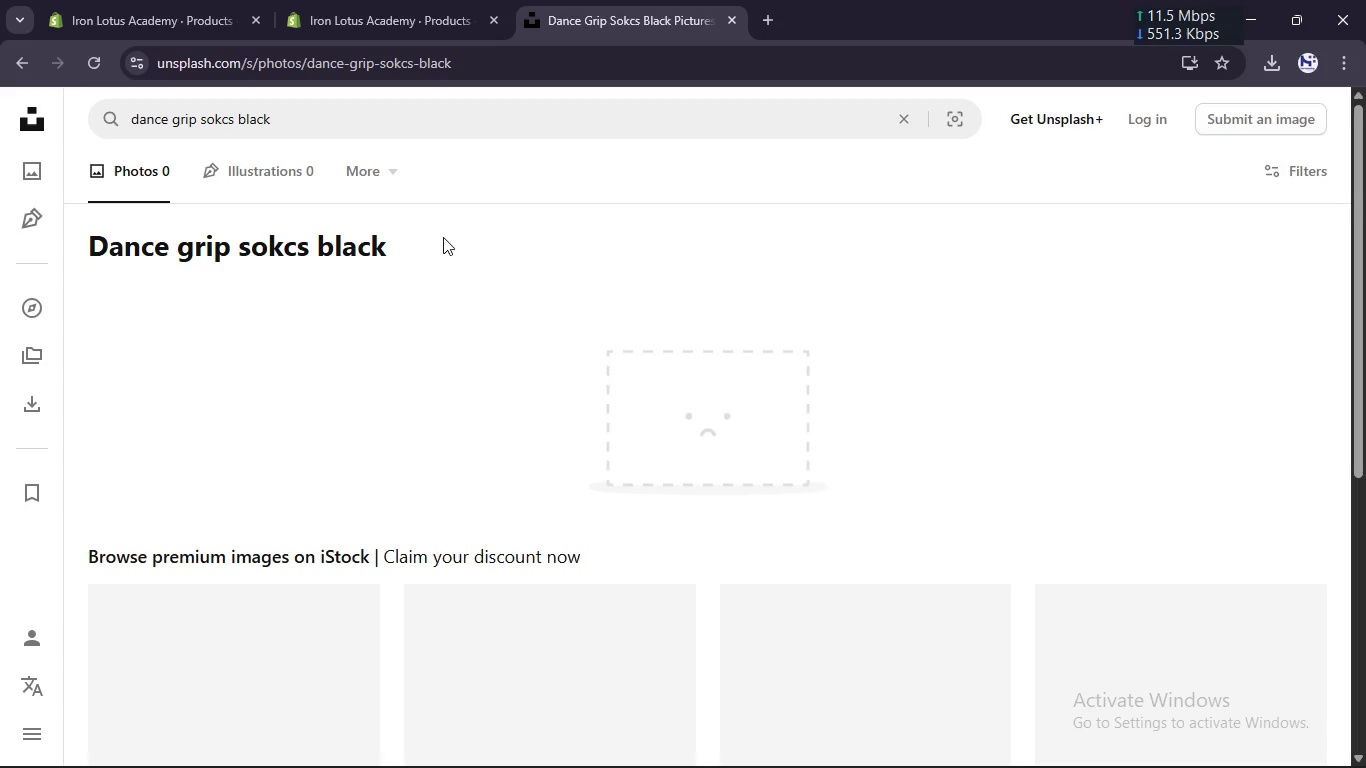 
left_click([343, 121])
 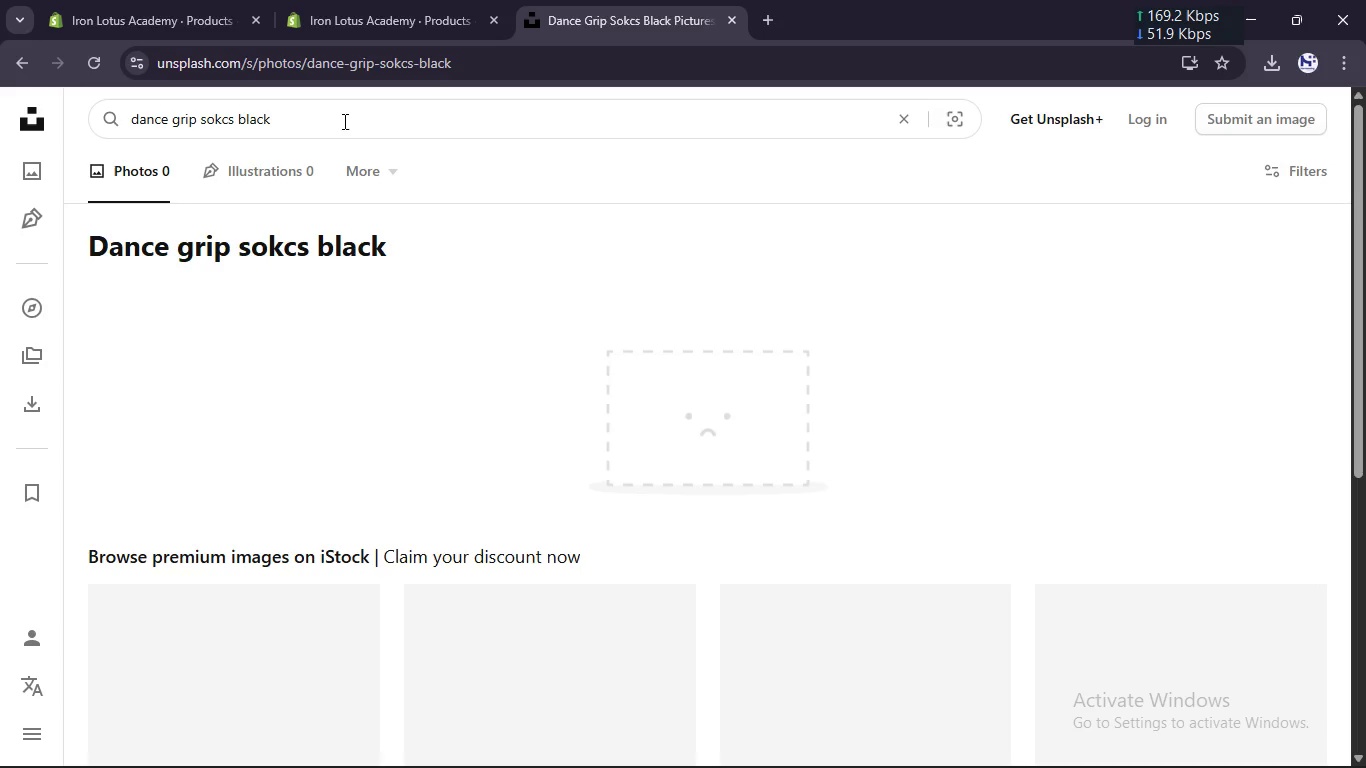 
hold_key(key=ControlLeft, duration=0.41)
 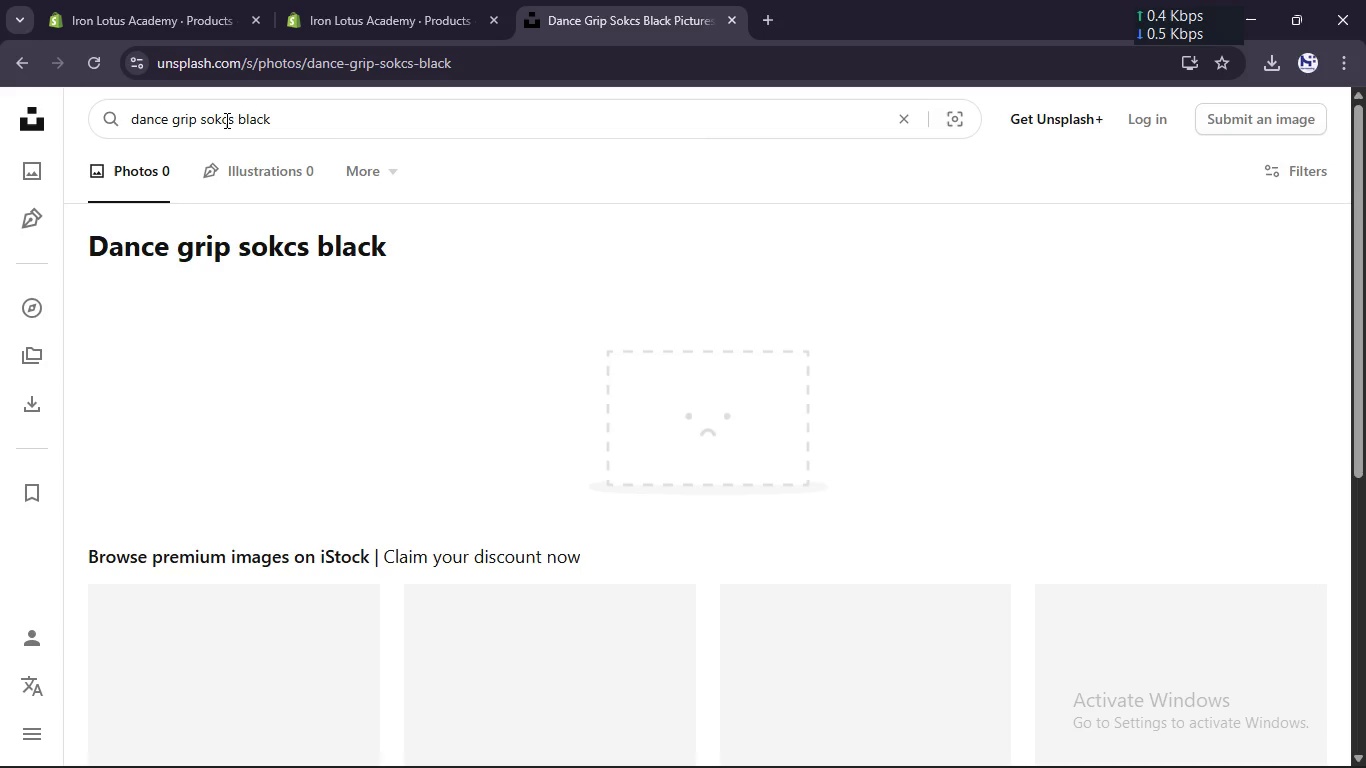 
left_click([228, 120])
 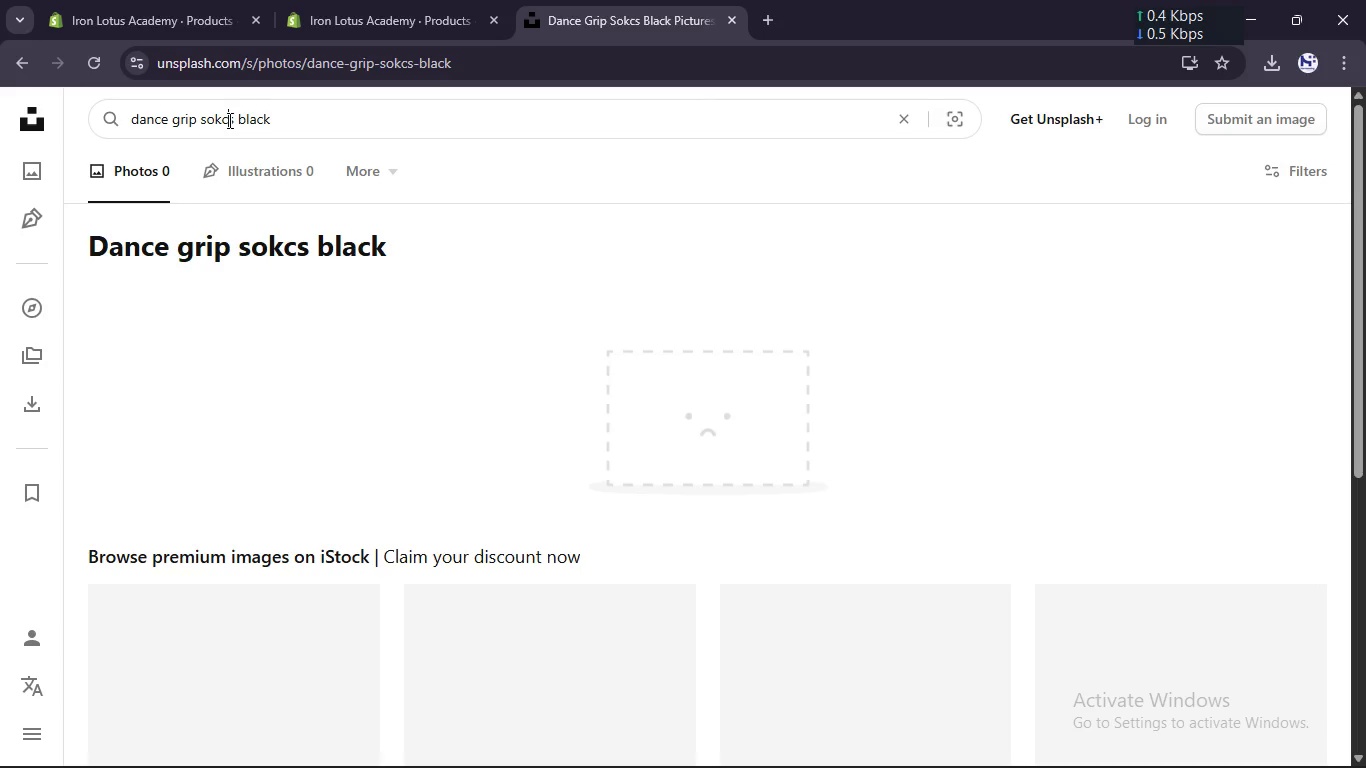 
key(Backspace)
 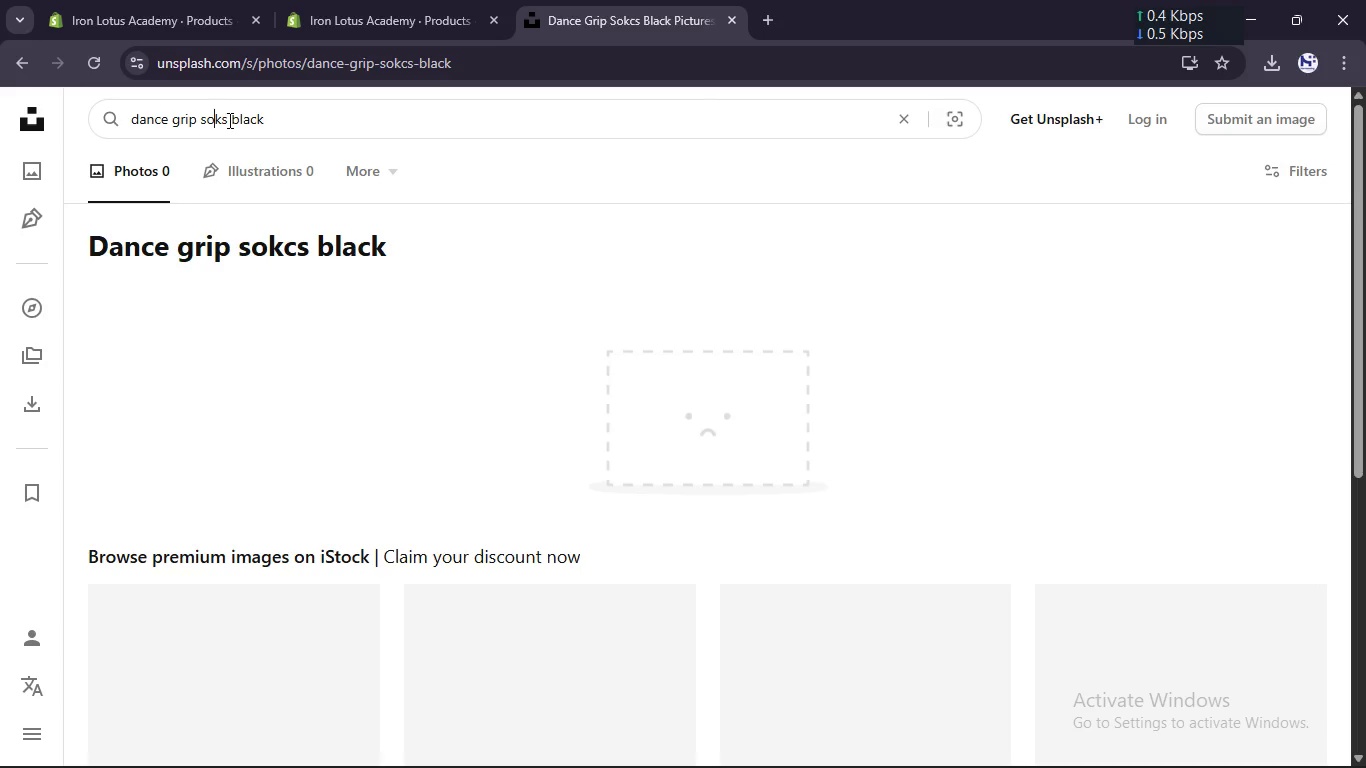 
key(ArrowLeft)
 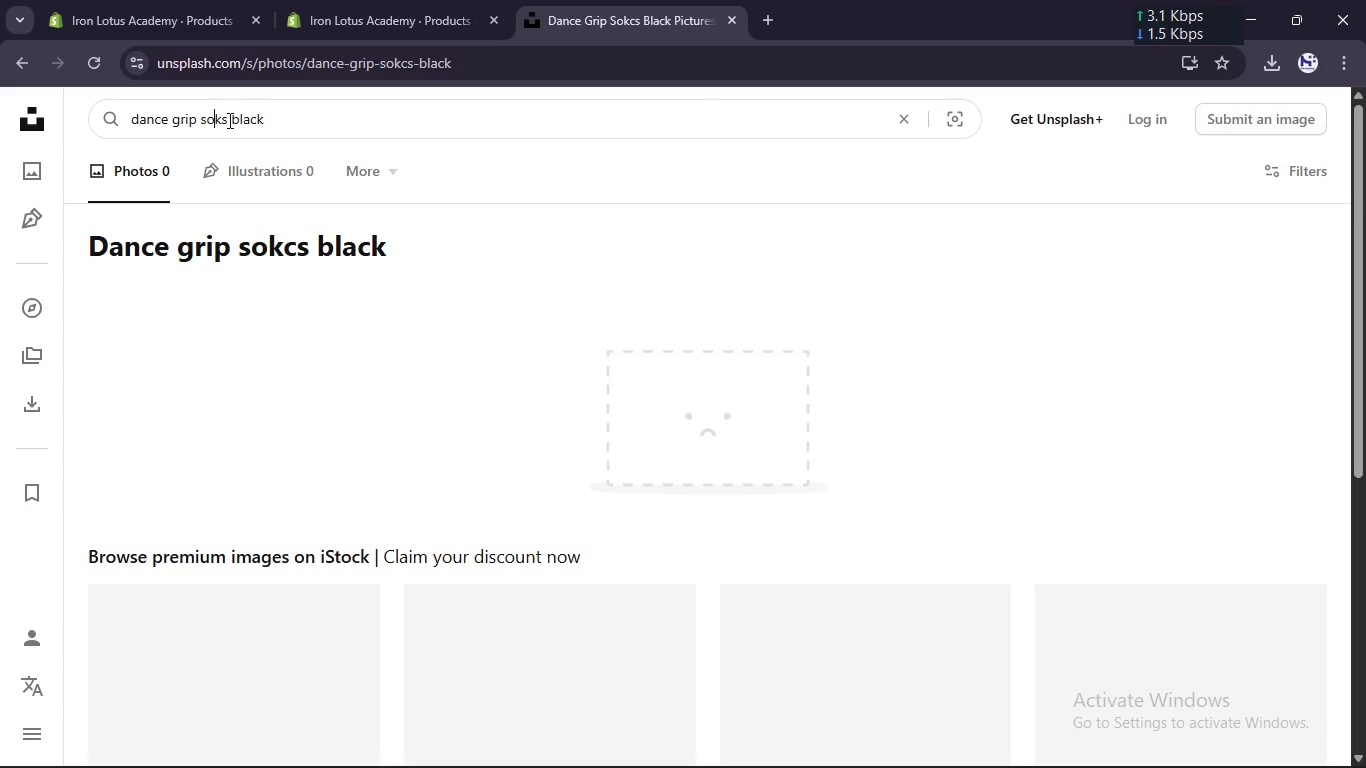 
key(C)
 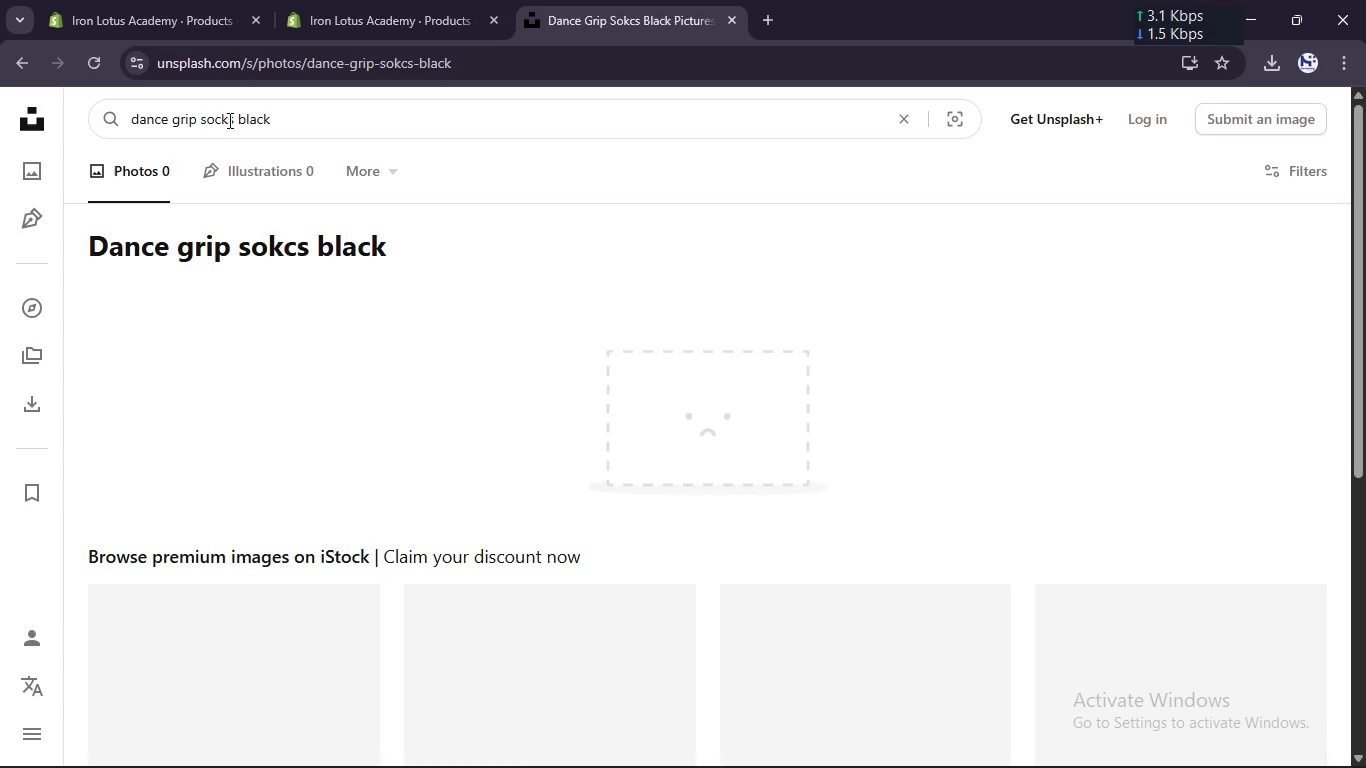 
key(Enter)
 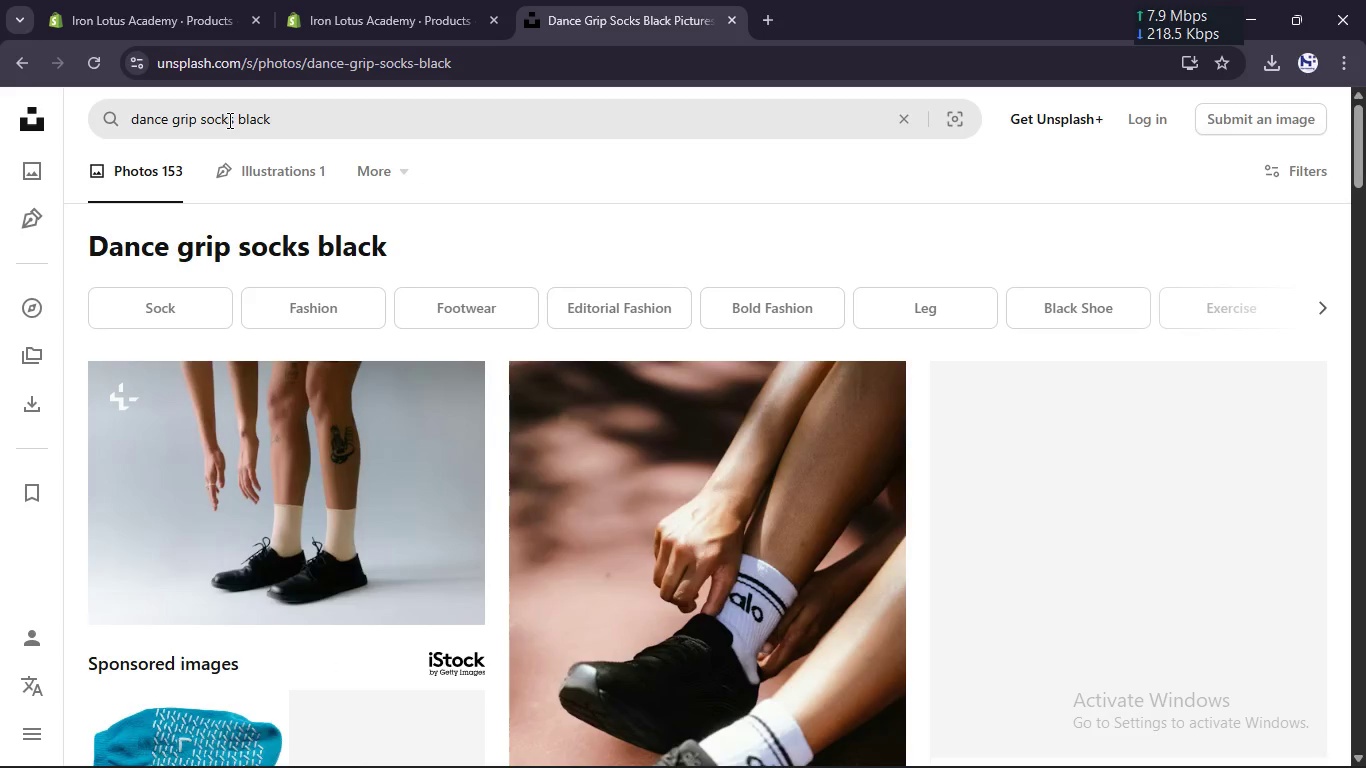 
scroll: coordinate [728, 525], scroll_direction: down, amount: 10.0
 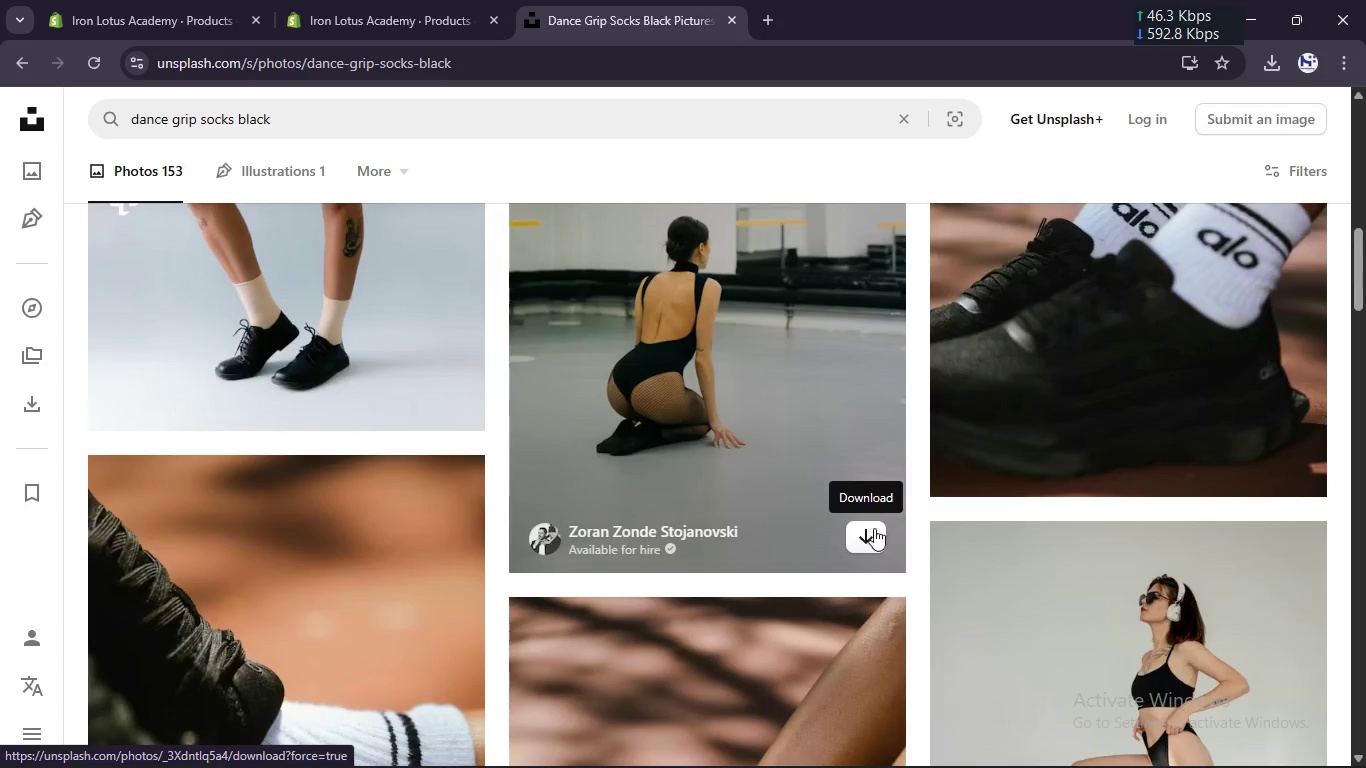 
left_click([877, 532])
 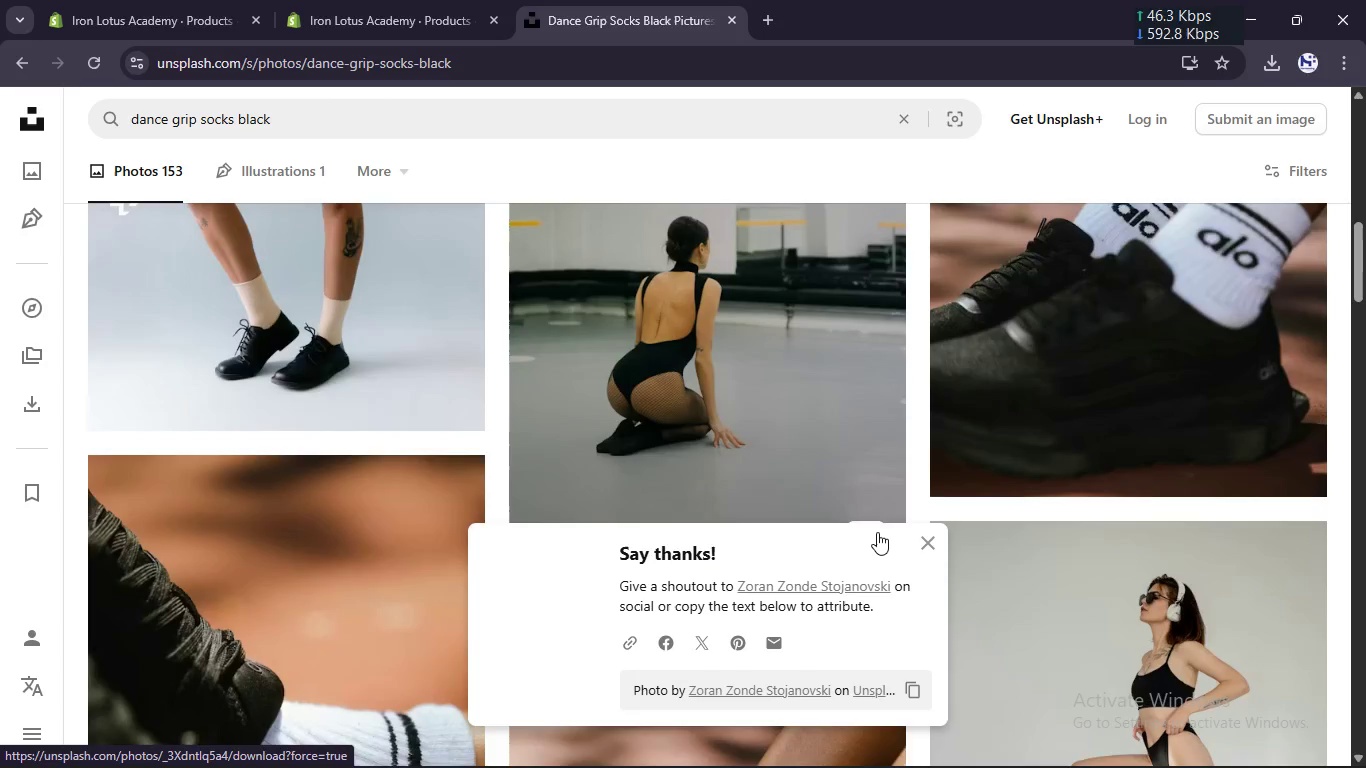 
scroll: coordinate [877, 532], scroll_direction: down, amount: 8.0
 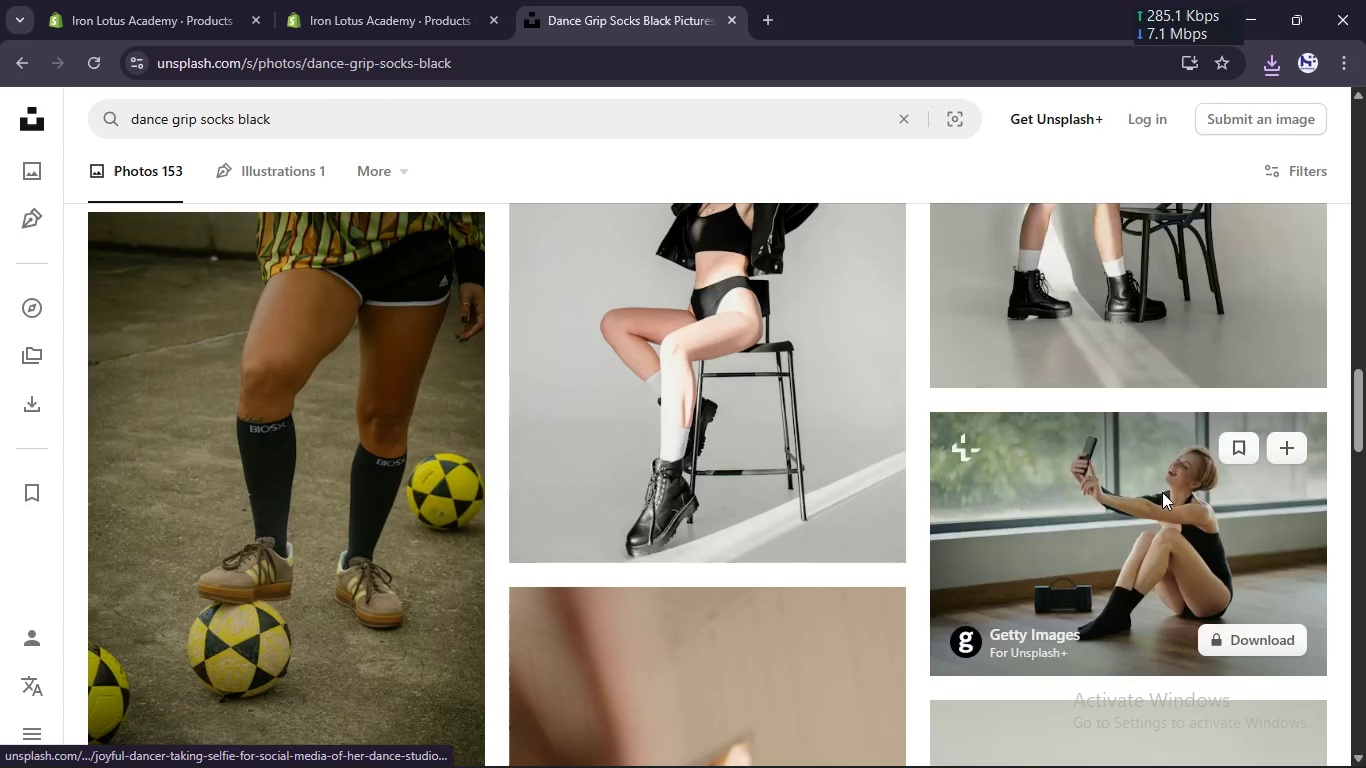 
left_click([867, 526])
 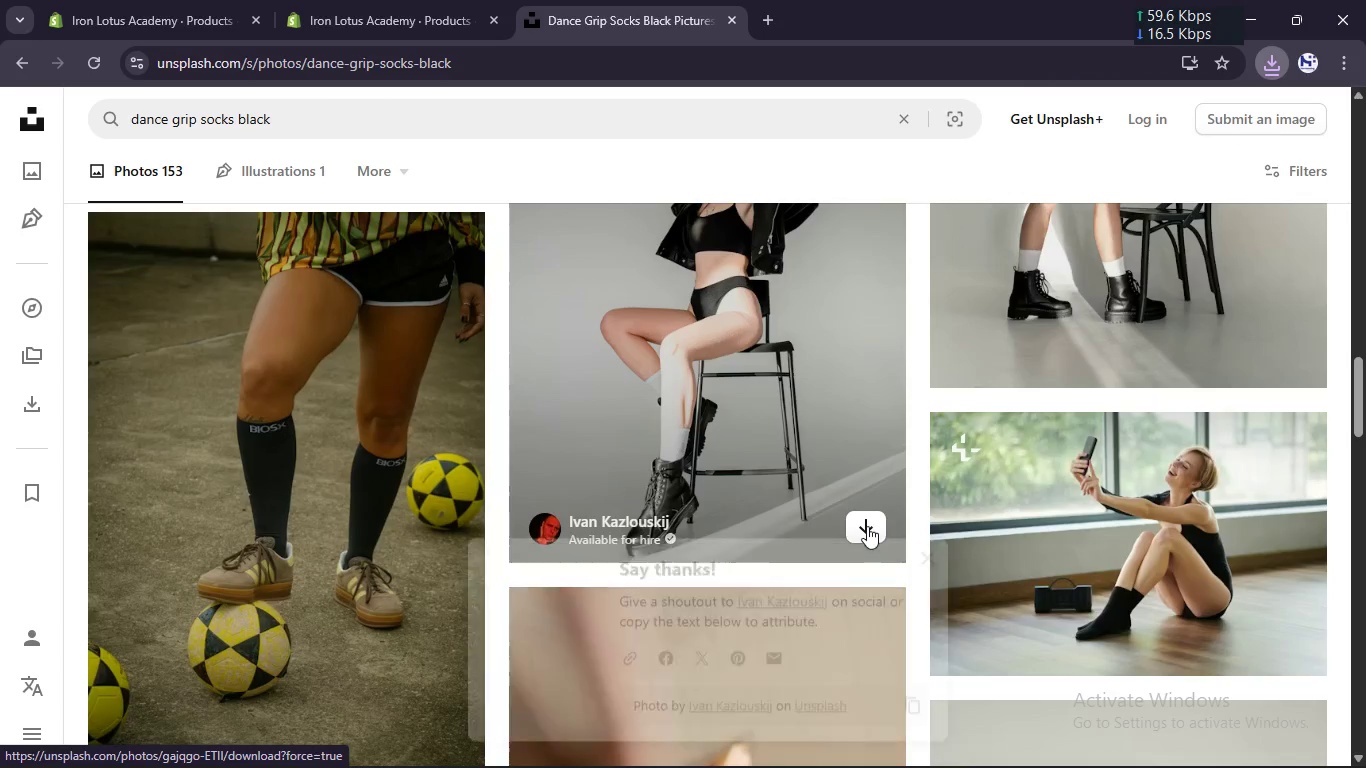 
scroll: coordinate [867, 526], scroll_direction: none, amount: 0.0
 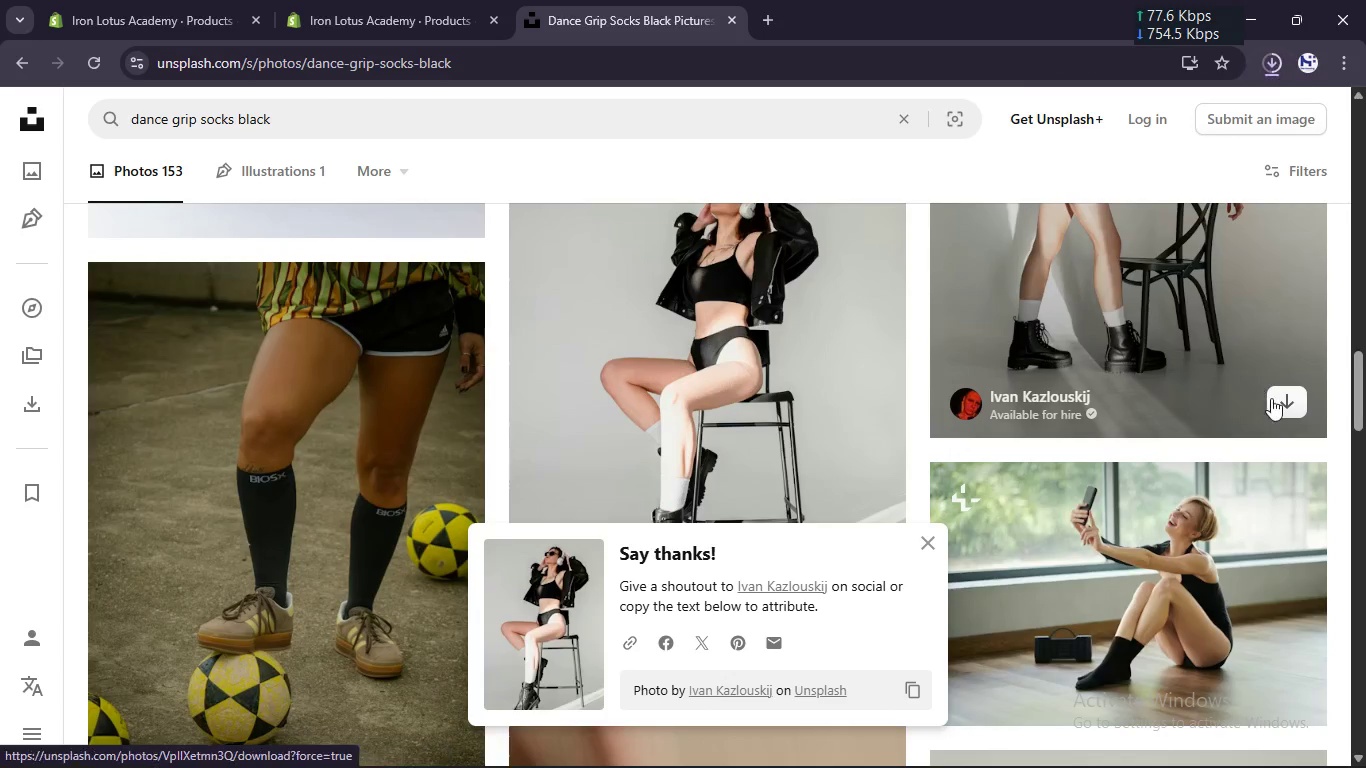 
left_click([1278, 399])
 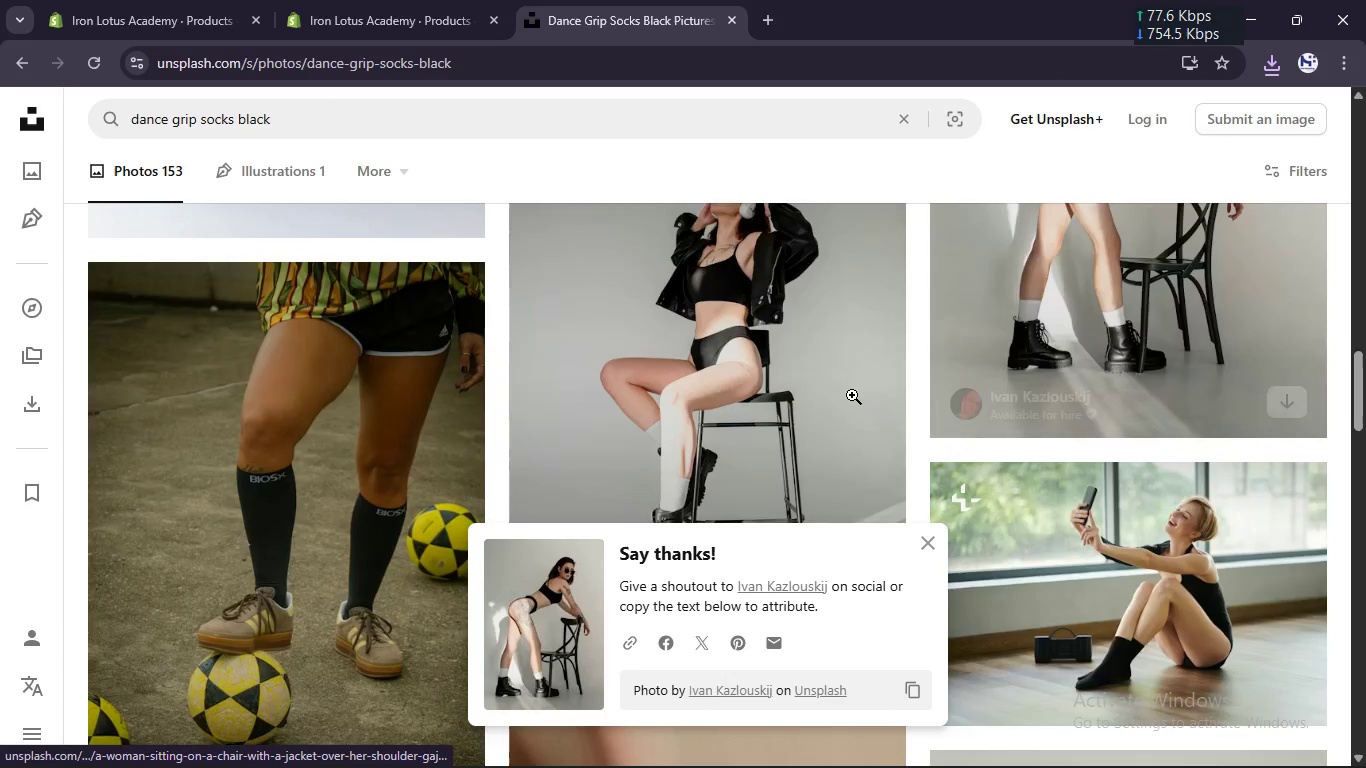 
scroll: coordinate [852, 395], scroll_direction: down, amount: 10.0
 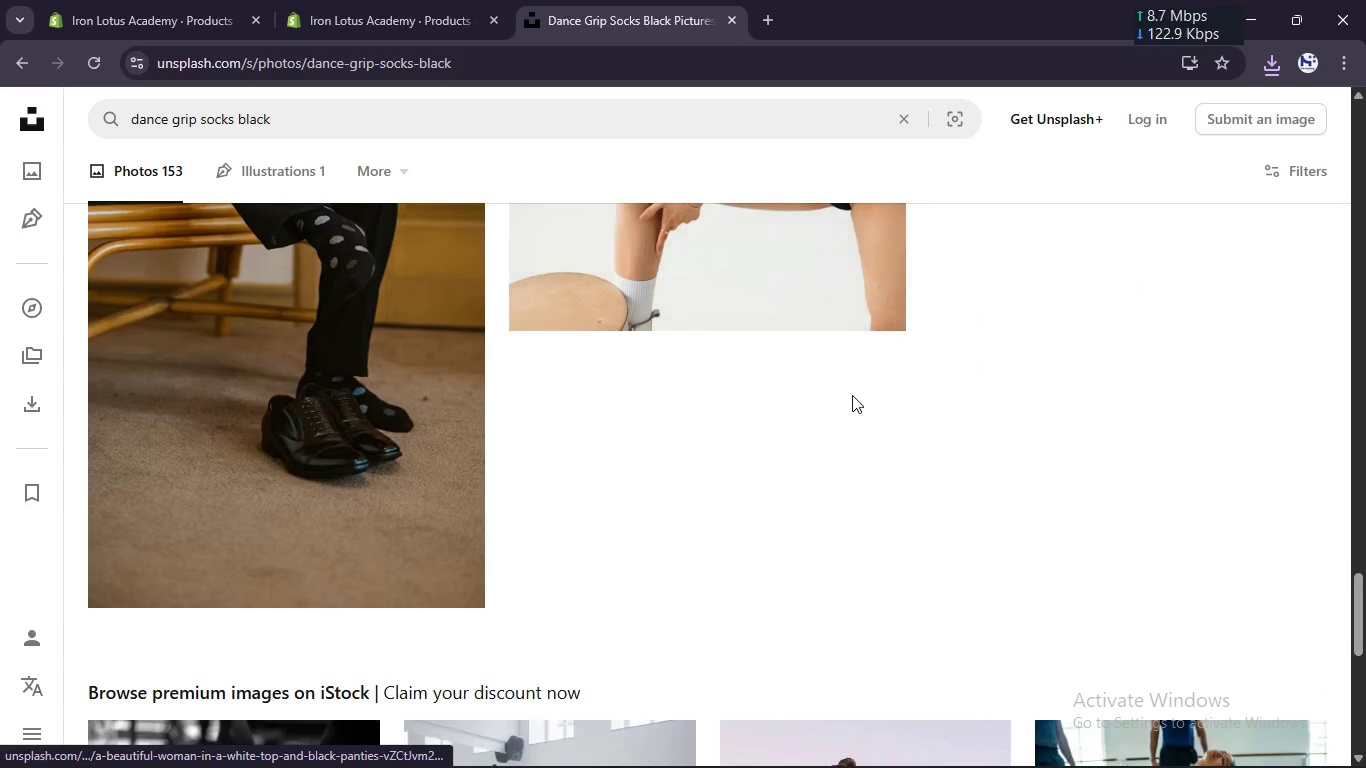 
left_click([145, 0])
 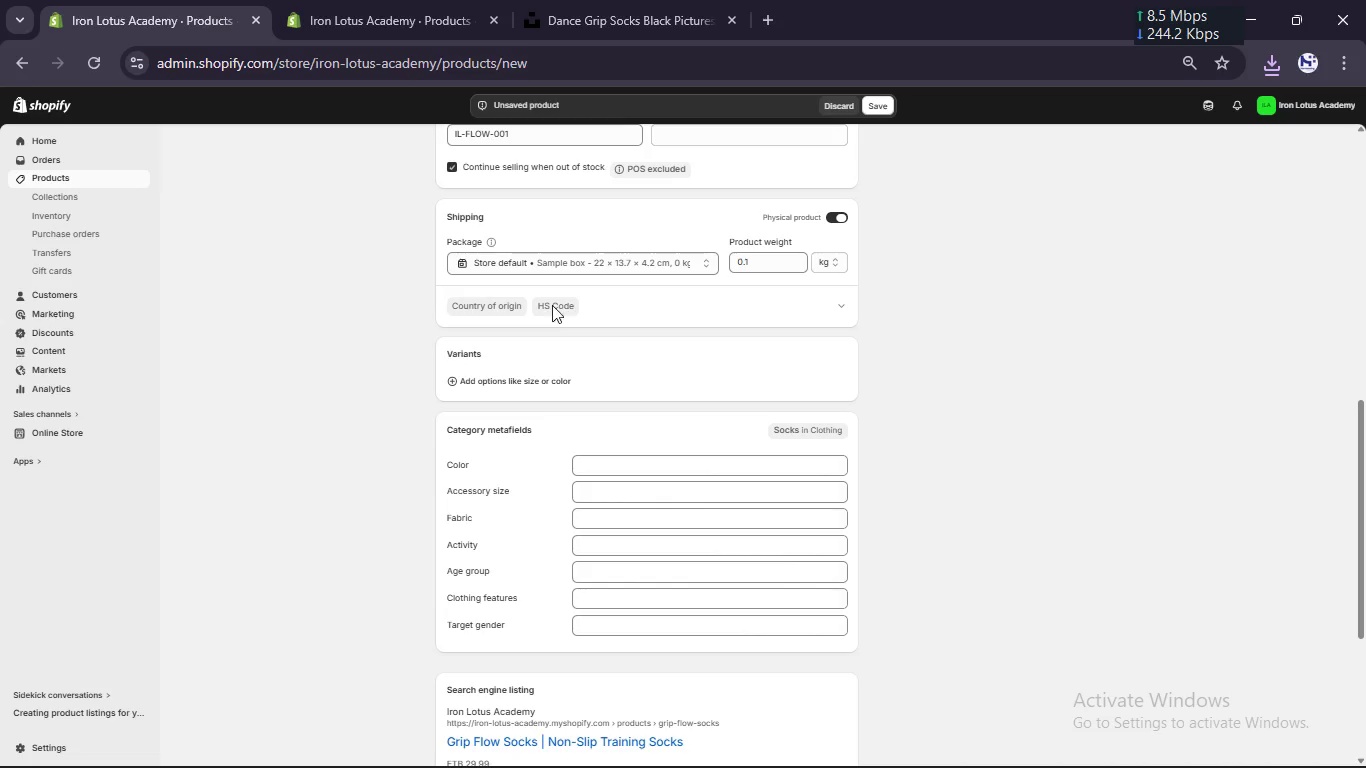 
scroll: coordinate [598, 284], scroll_direction: up, amount: 18.0
 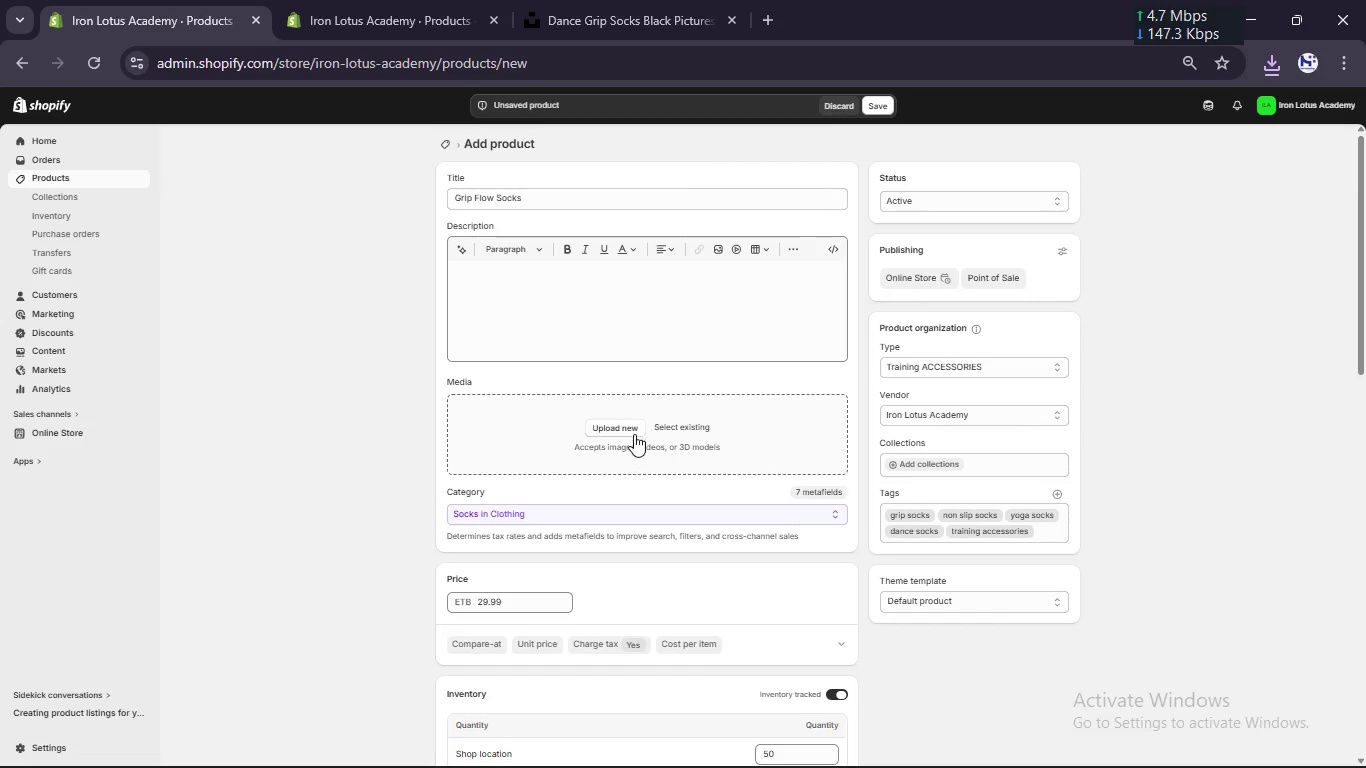 
left_click([636, 426])
 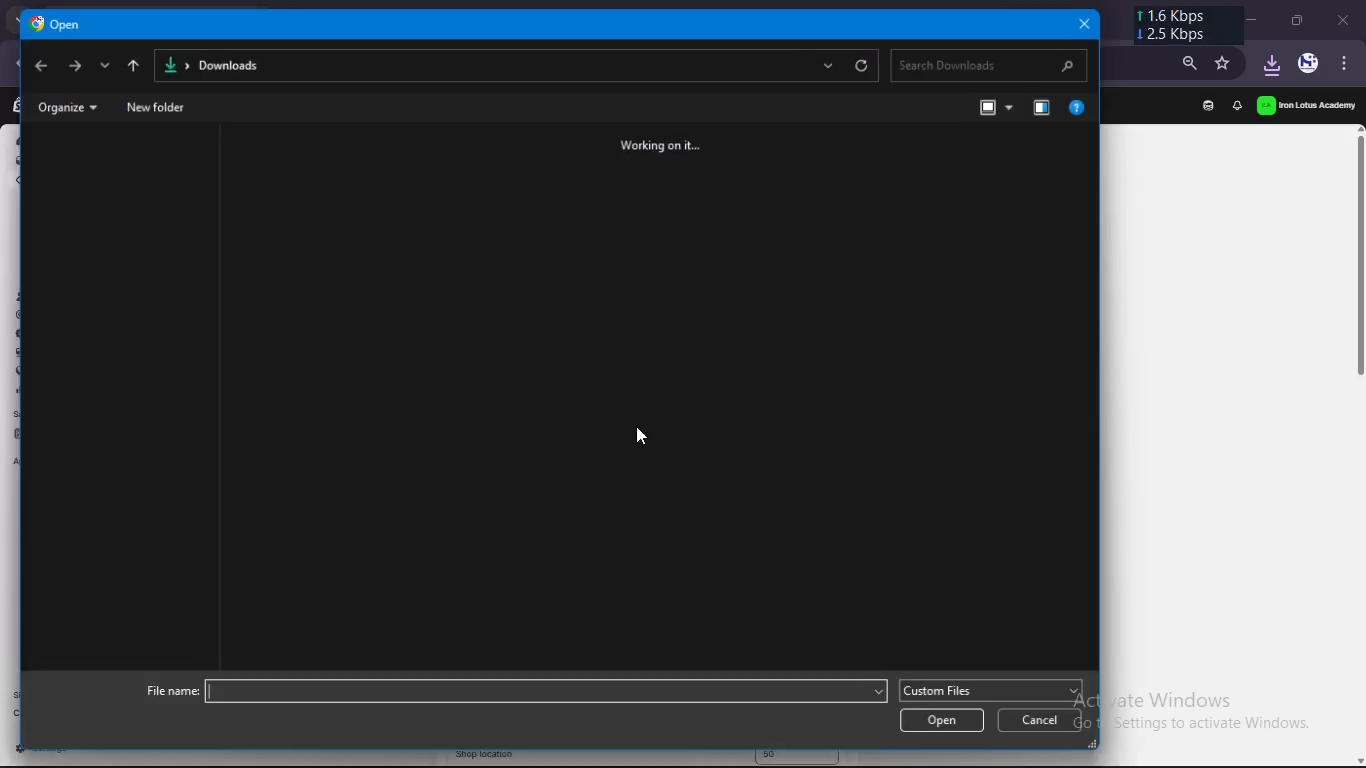 
key(Control+ControlLeft)
 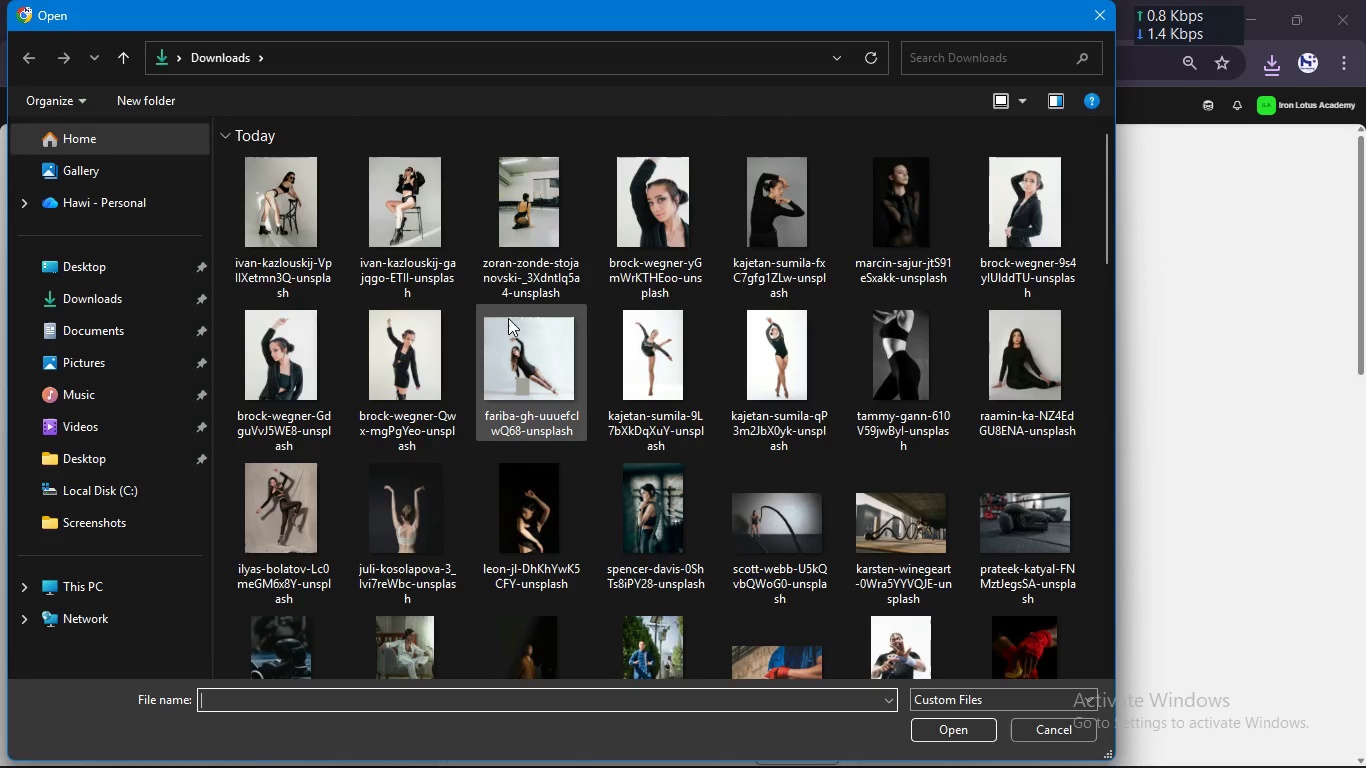 
hold_key(key=ControlLeft, duration=2.81)
left_click([274, 193])
 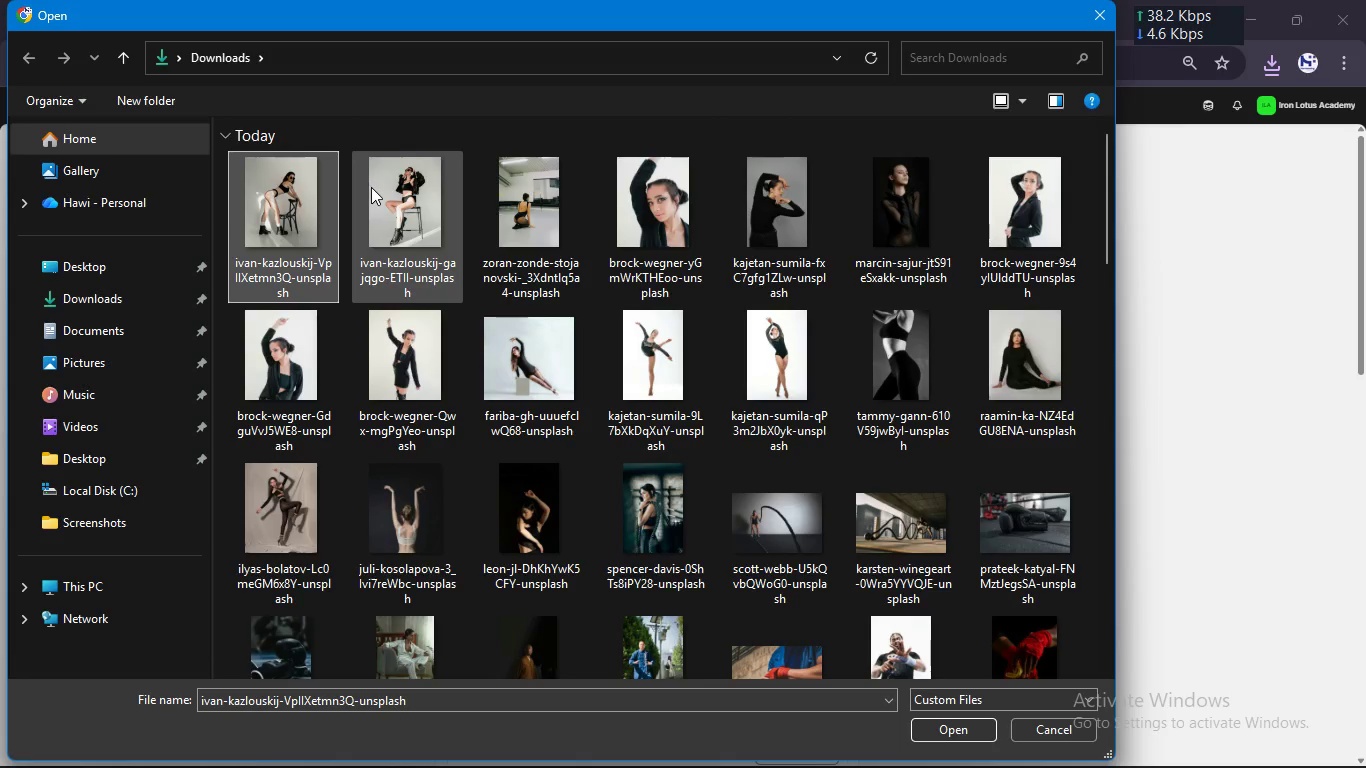 
left_click([371, 187])
 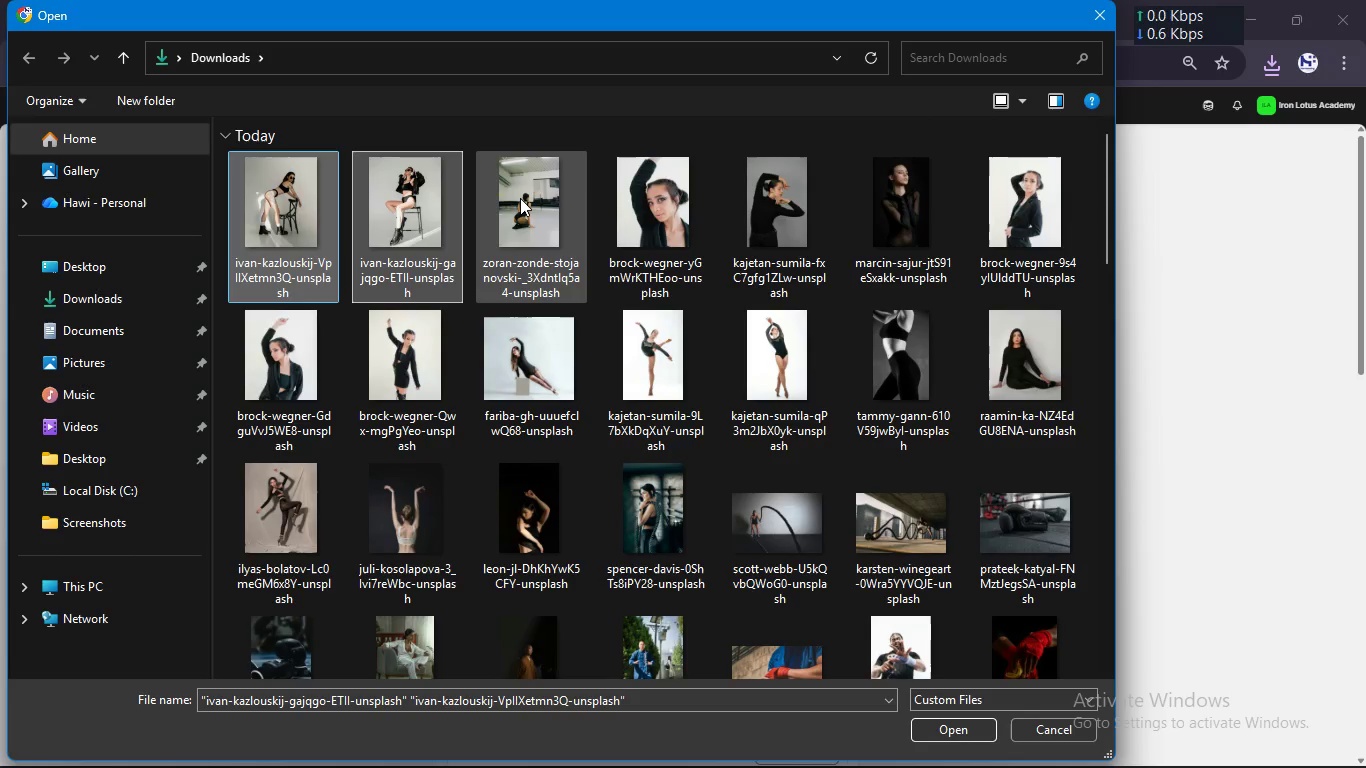 
left_click([521, 199])
 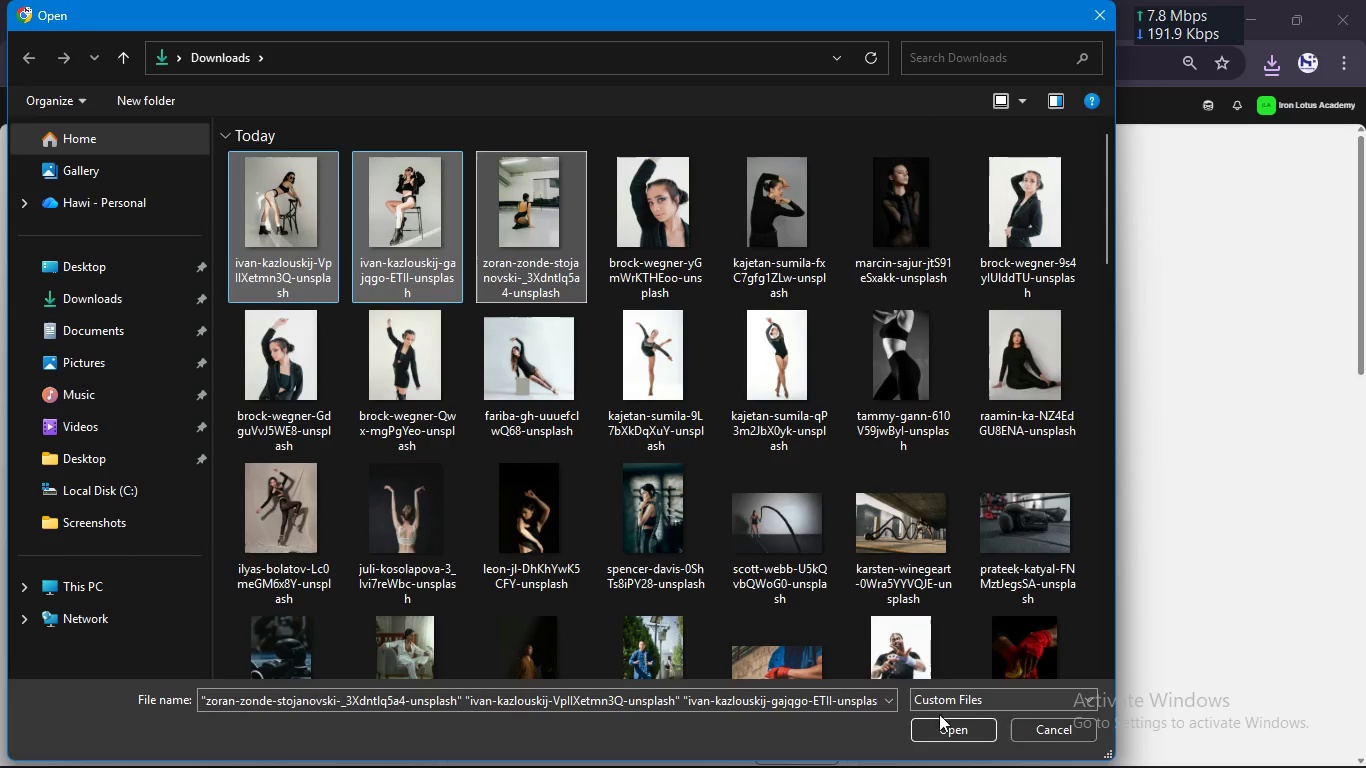 
left_click([940, 727])
 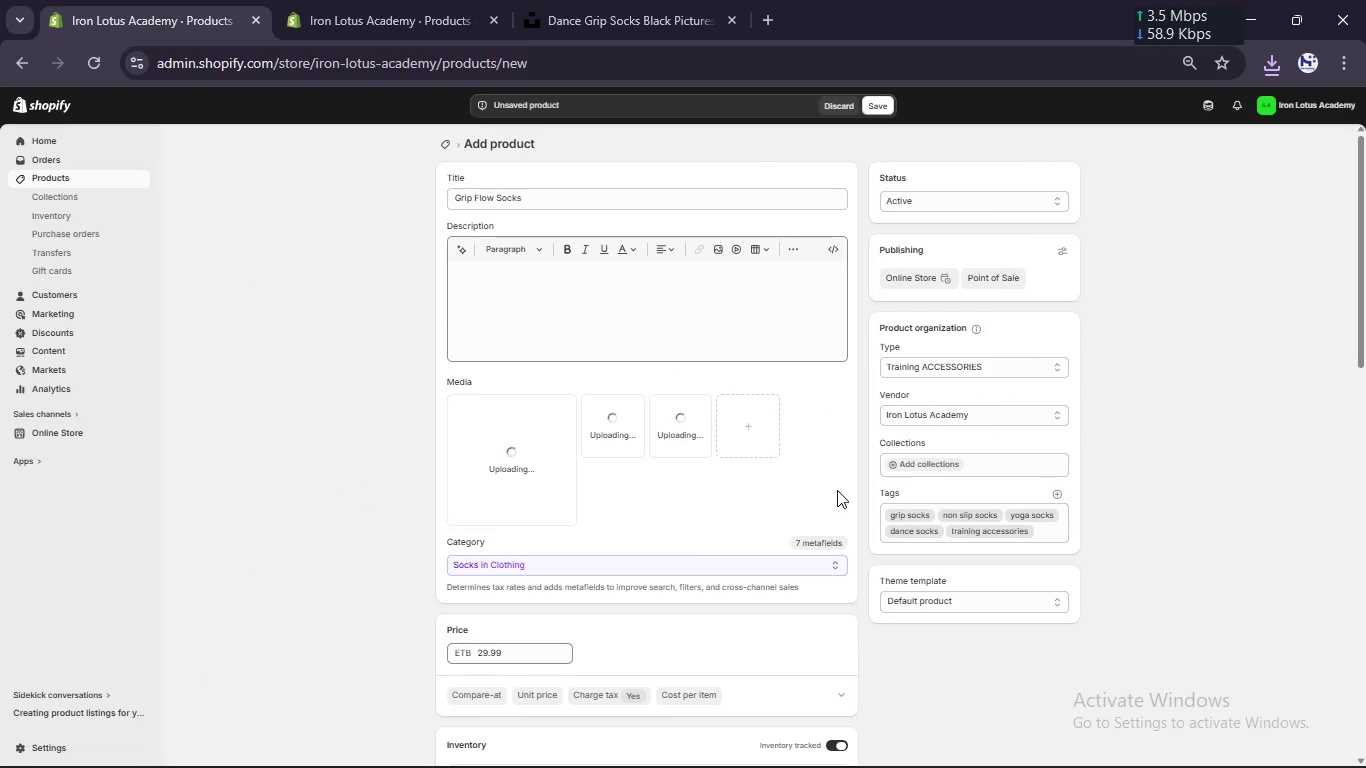 
wait(5.89)
 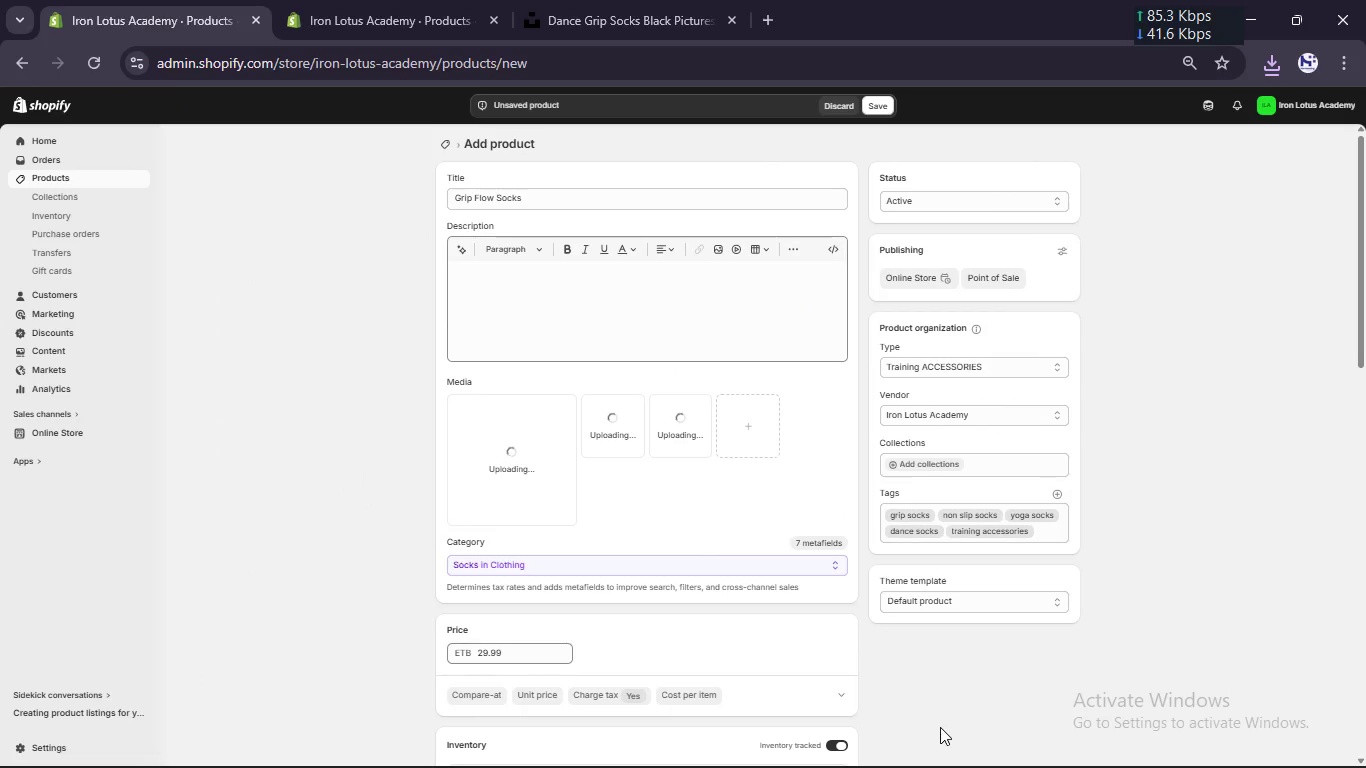 
scroll: coordinate [675, 446], scroll_direction: down, amount: 1.0
 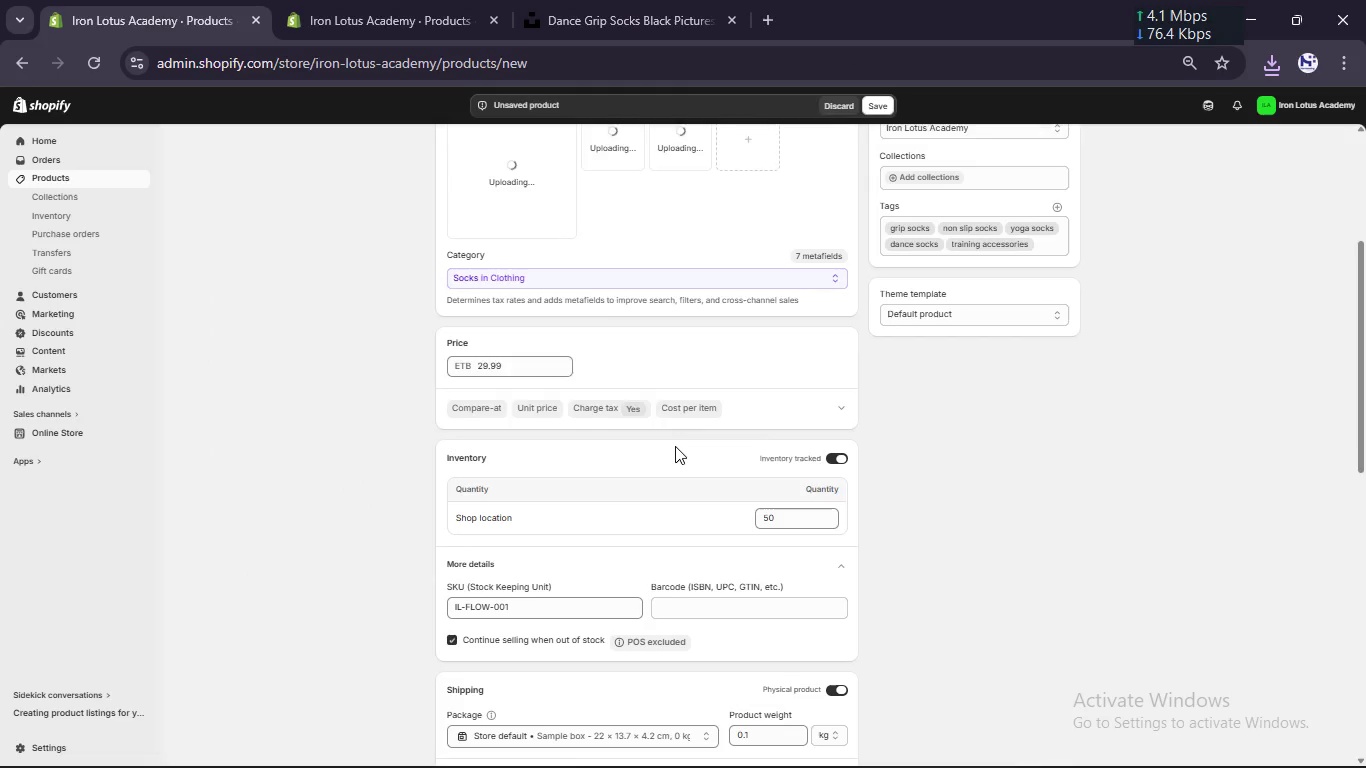 
scroll: coordinate [675, 446], scroll_direction: up, amount: 1.0
 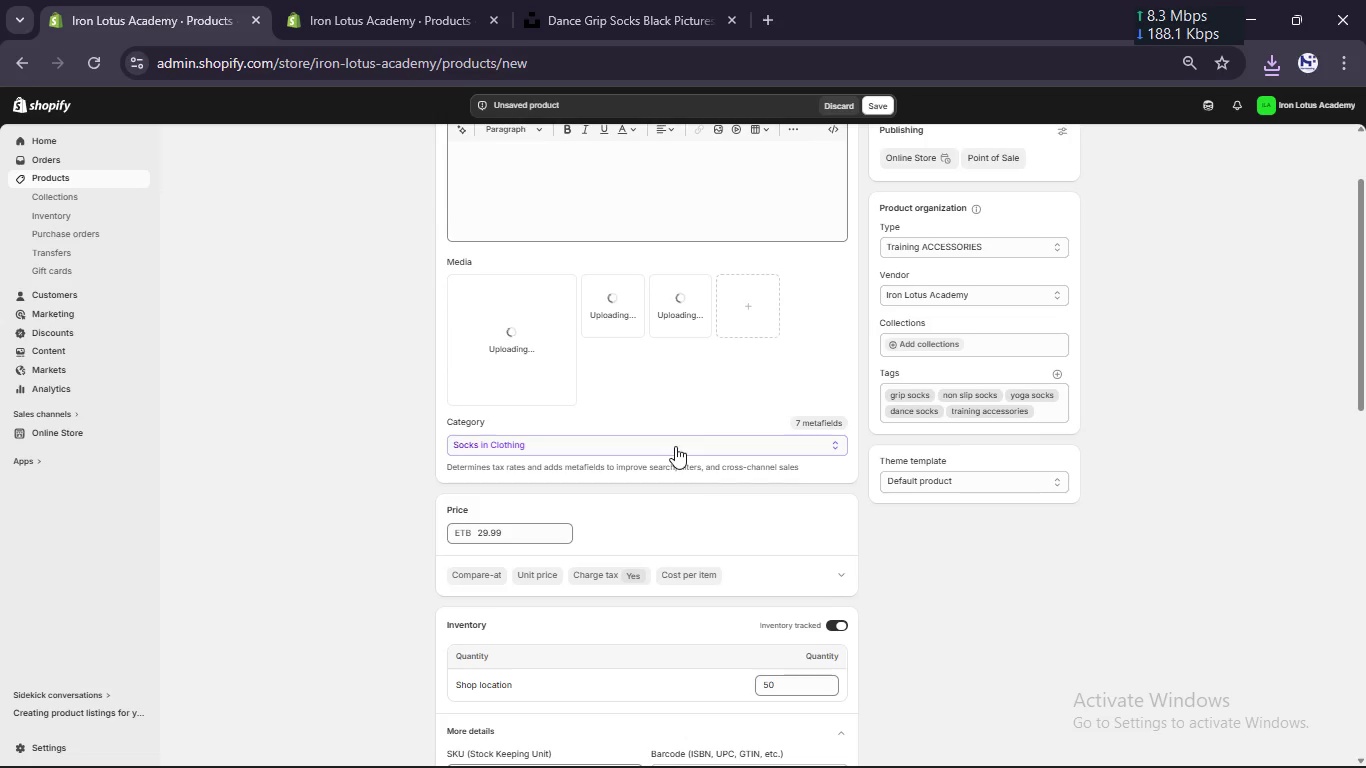 
left_click([626, 212])
 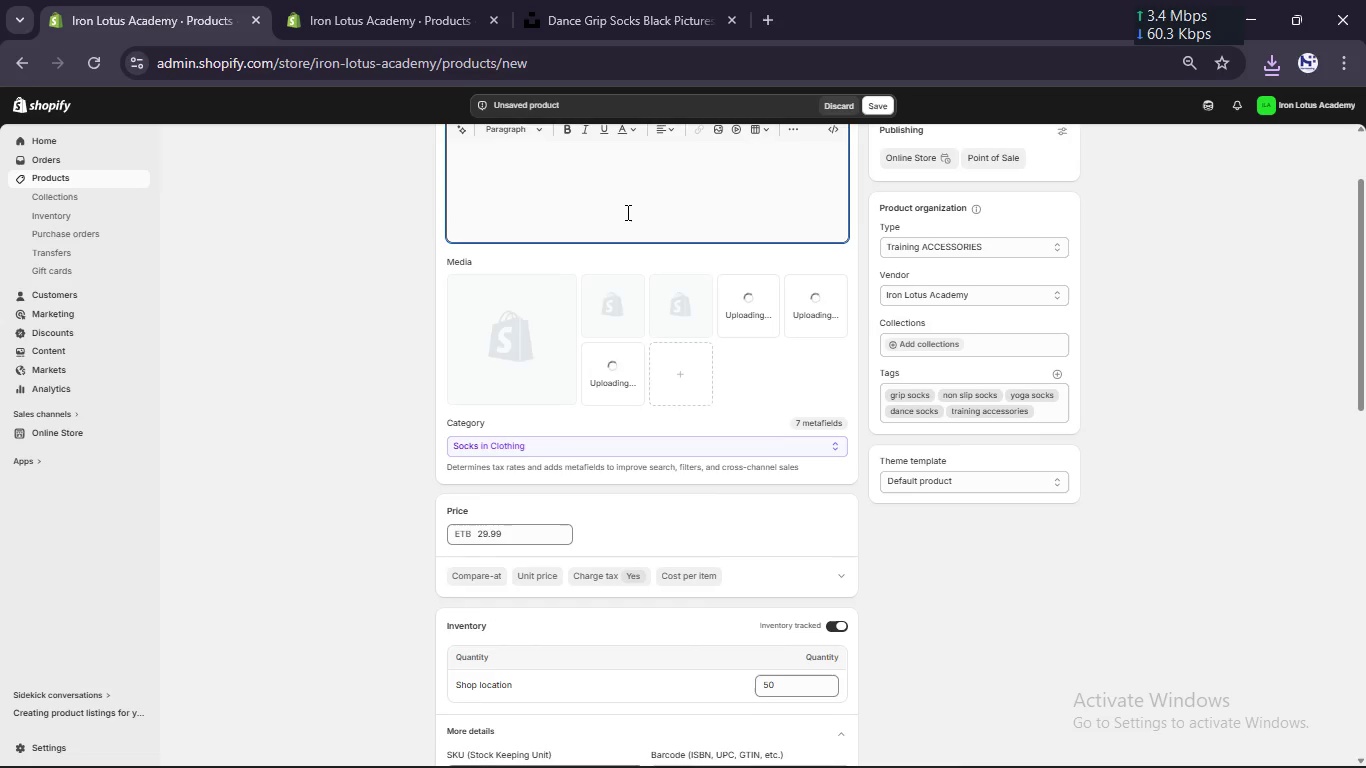 
type(non-sip)
 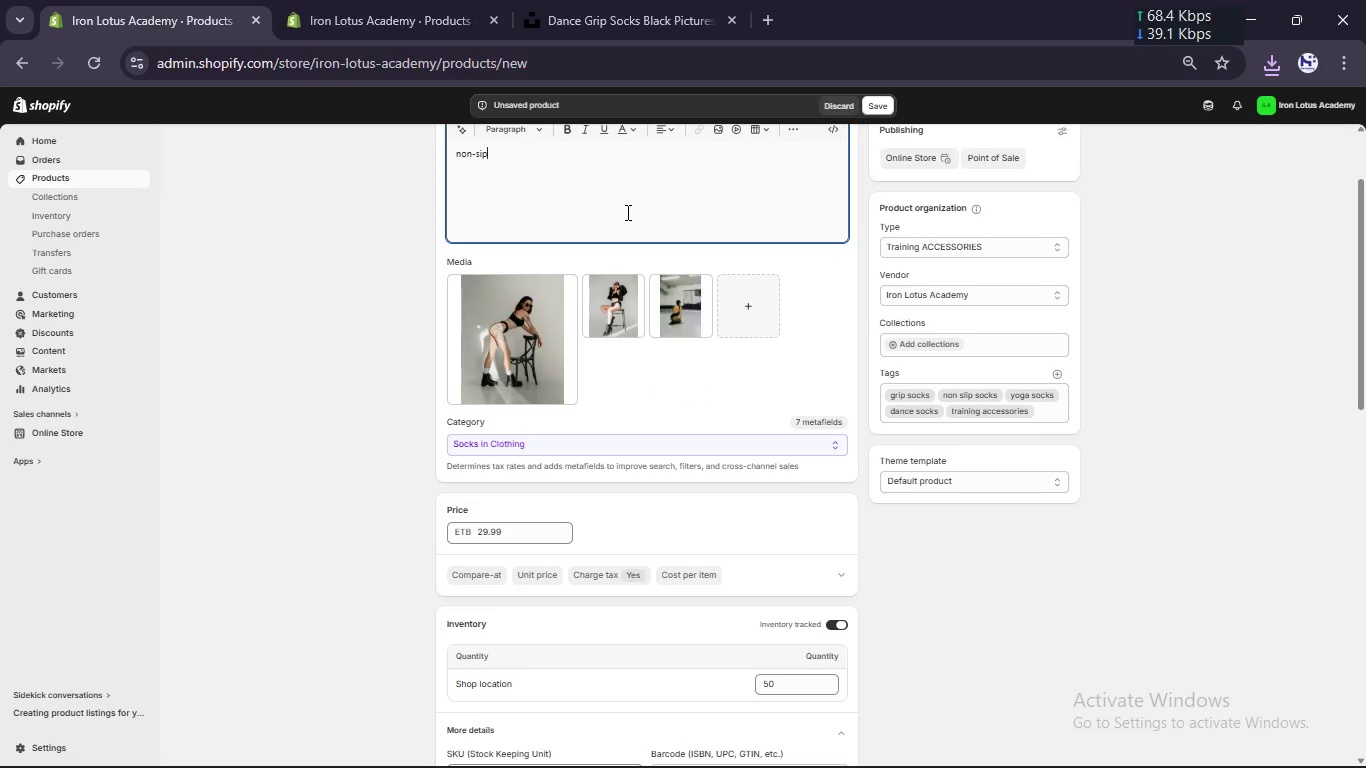 
hold_key(key=Backspace, duration=0.8)
 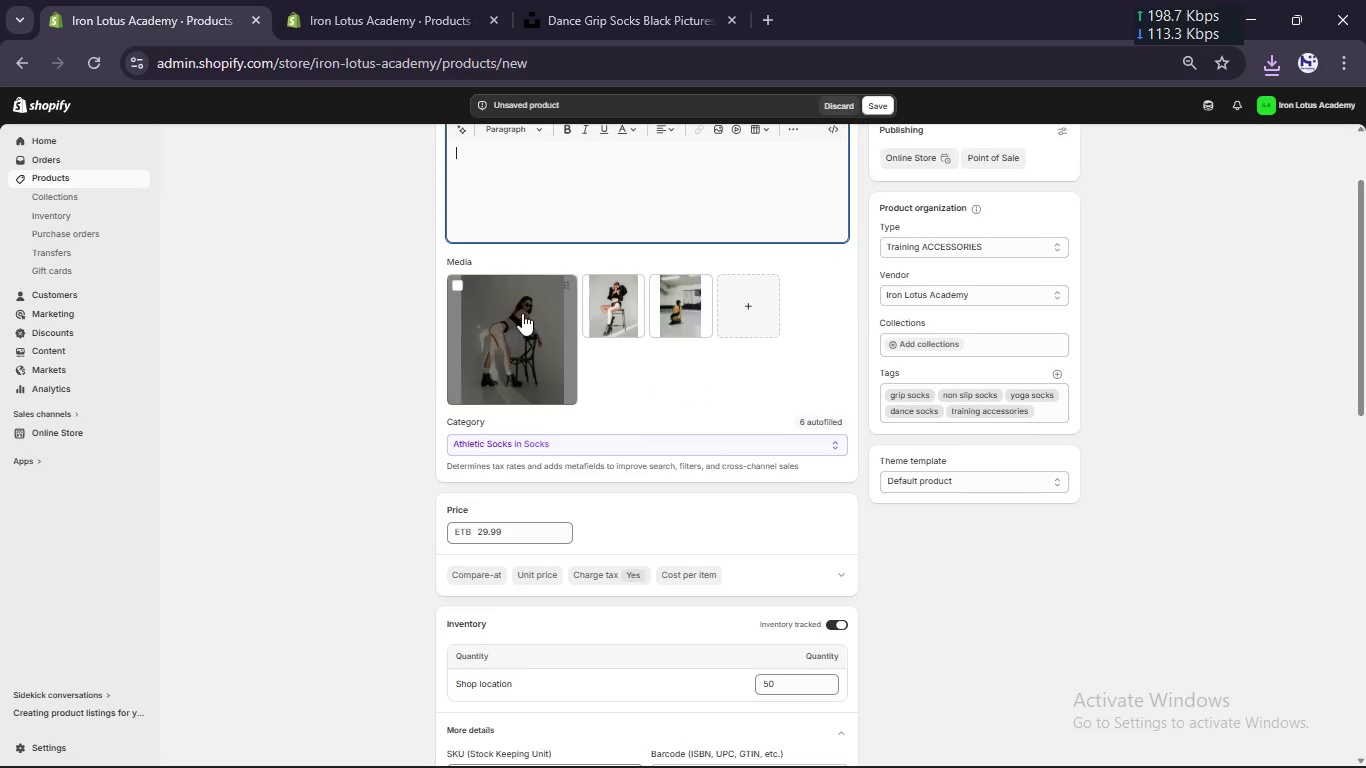 
left_click([520, 320])
 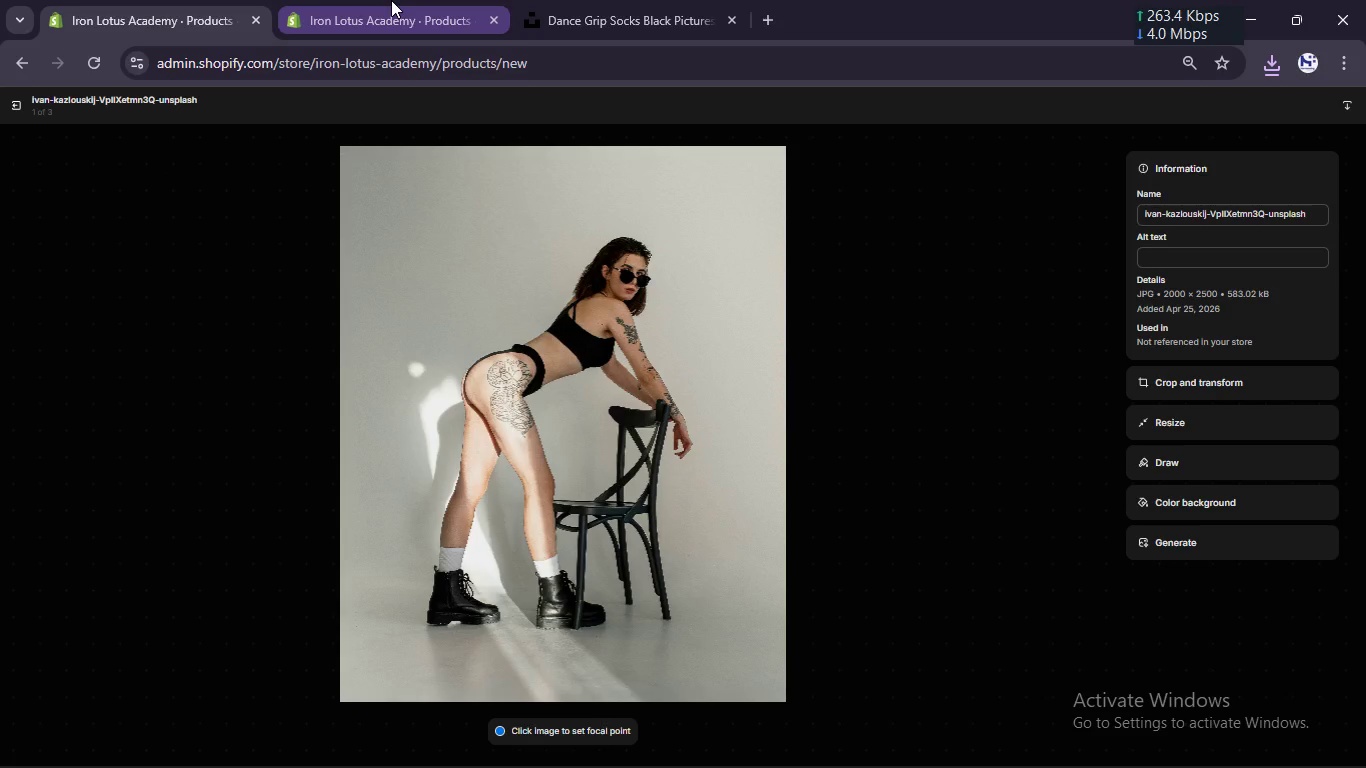 
left_click([172, 0])
 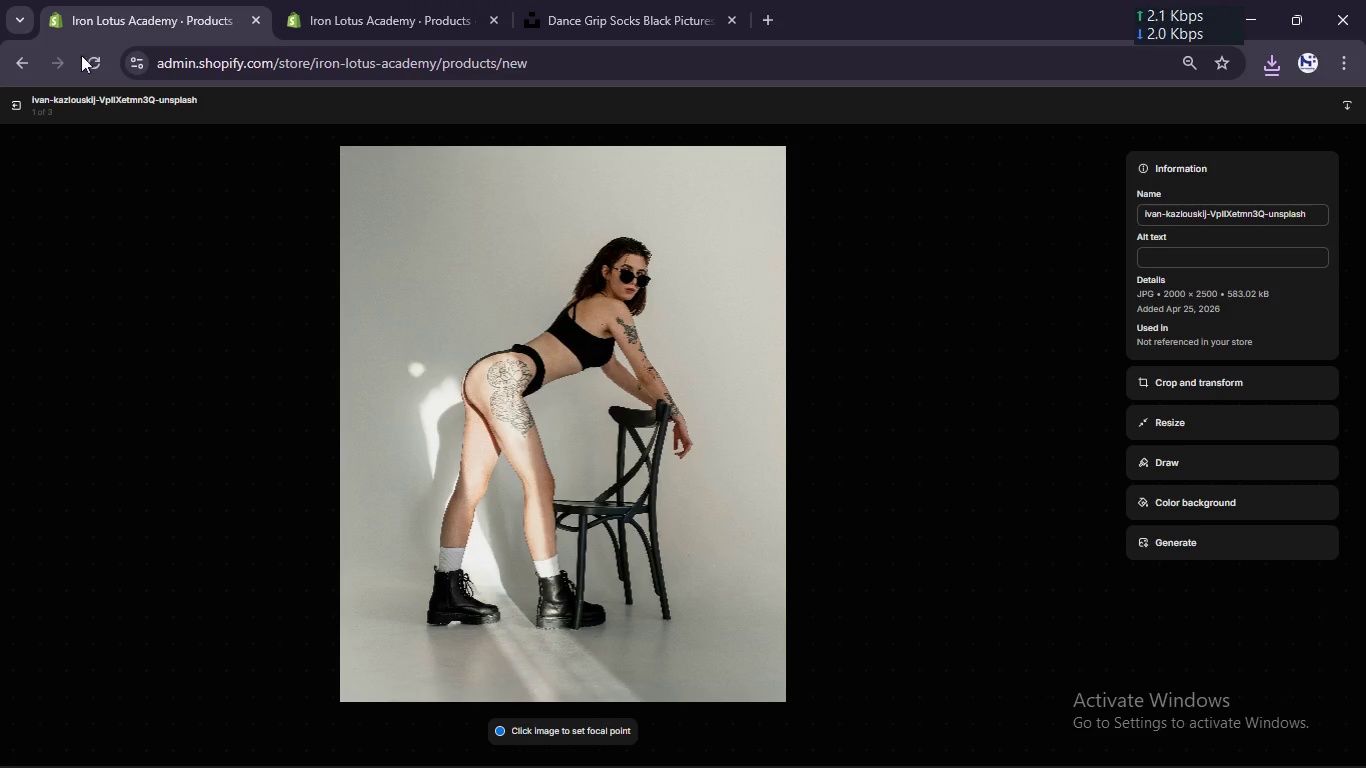 
left_click([22, 103])
 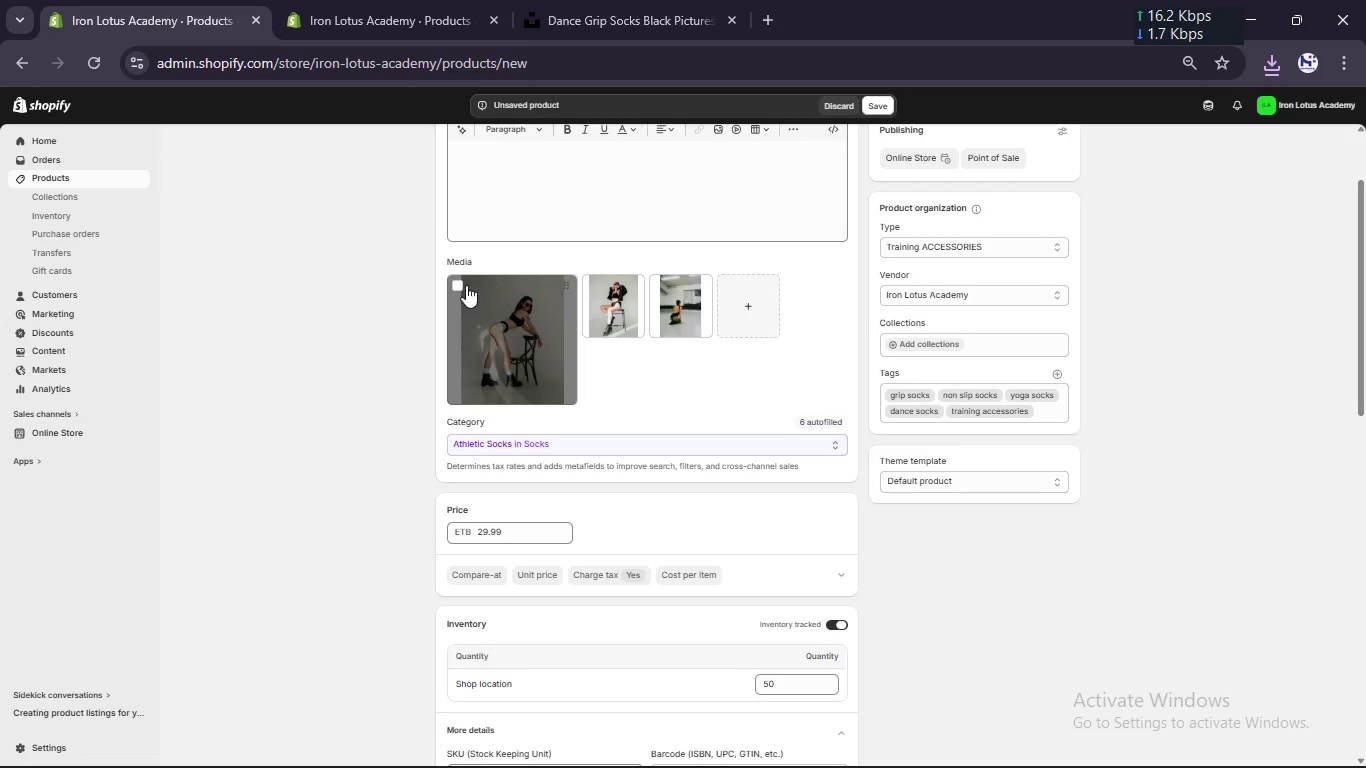 
left_click([461, 285])
 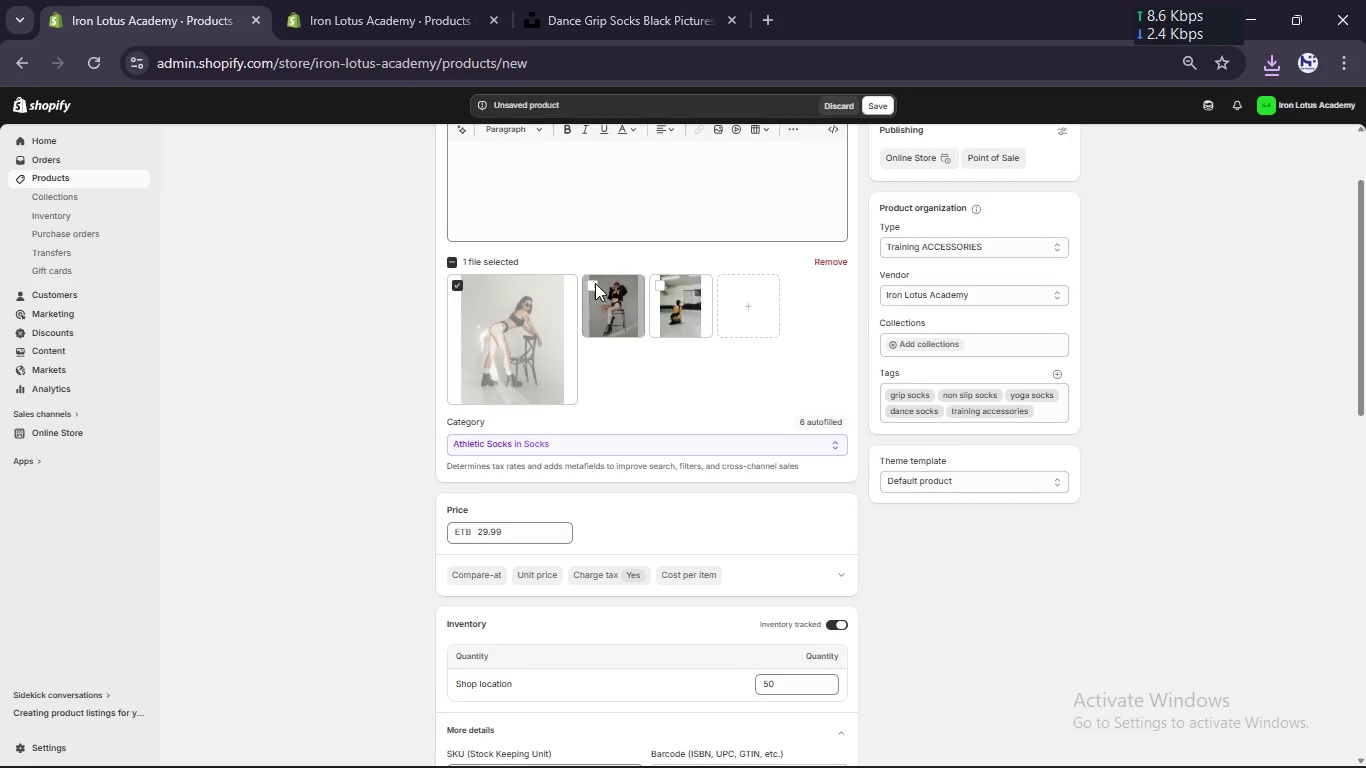 
left_click([591, 289])
 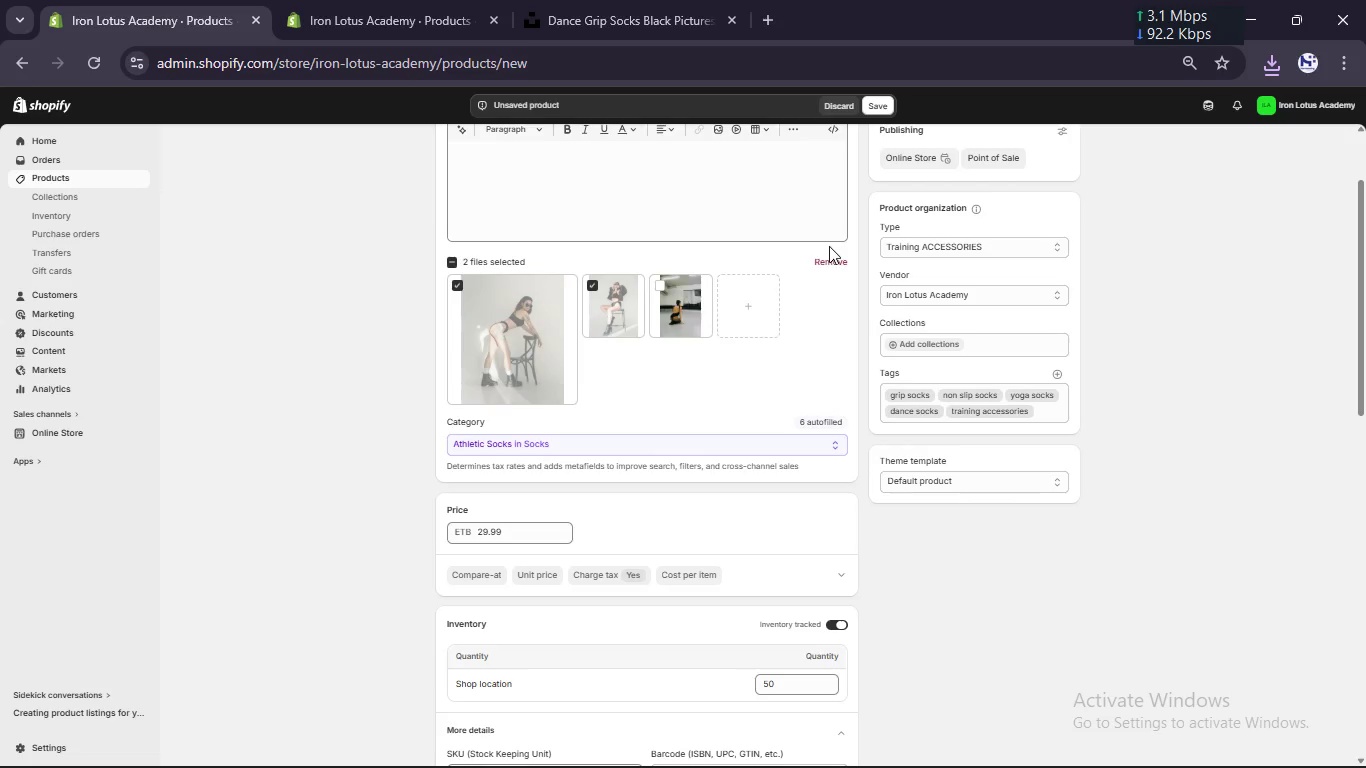 
left_click([833, 258])
 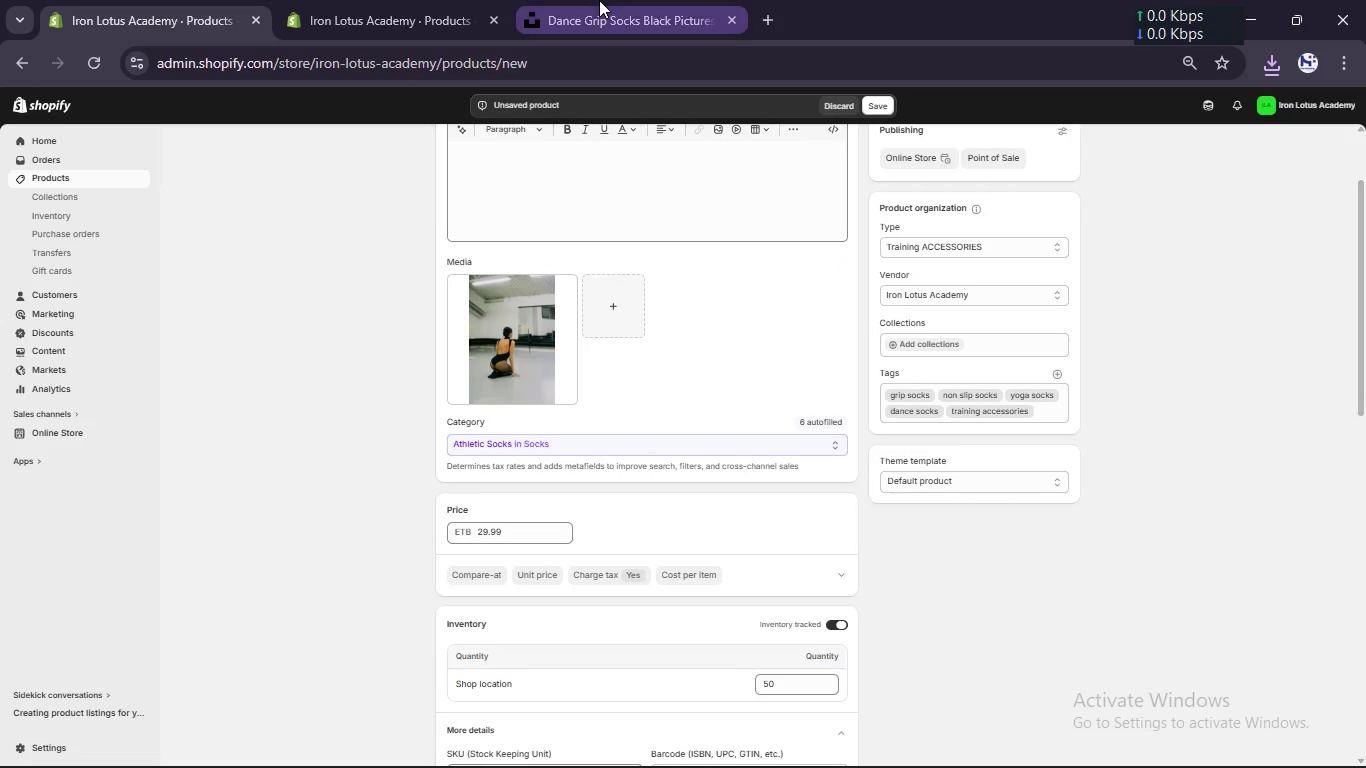 
left_click([599, 0])
 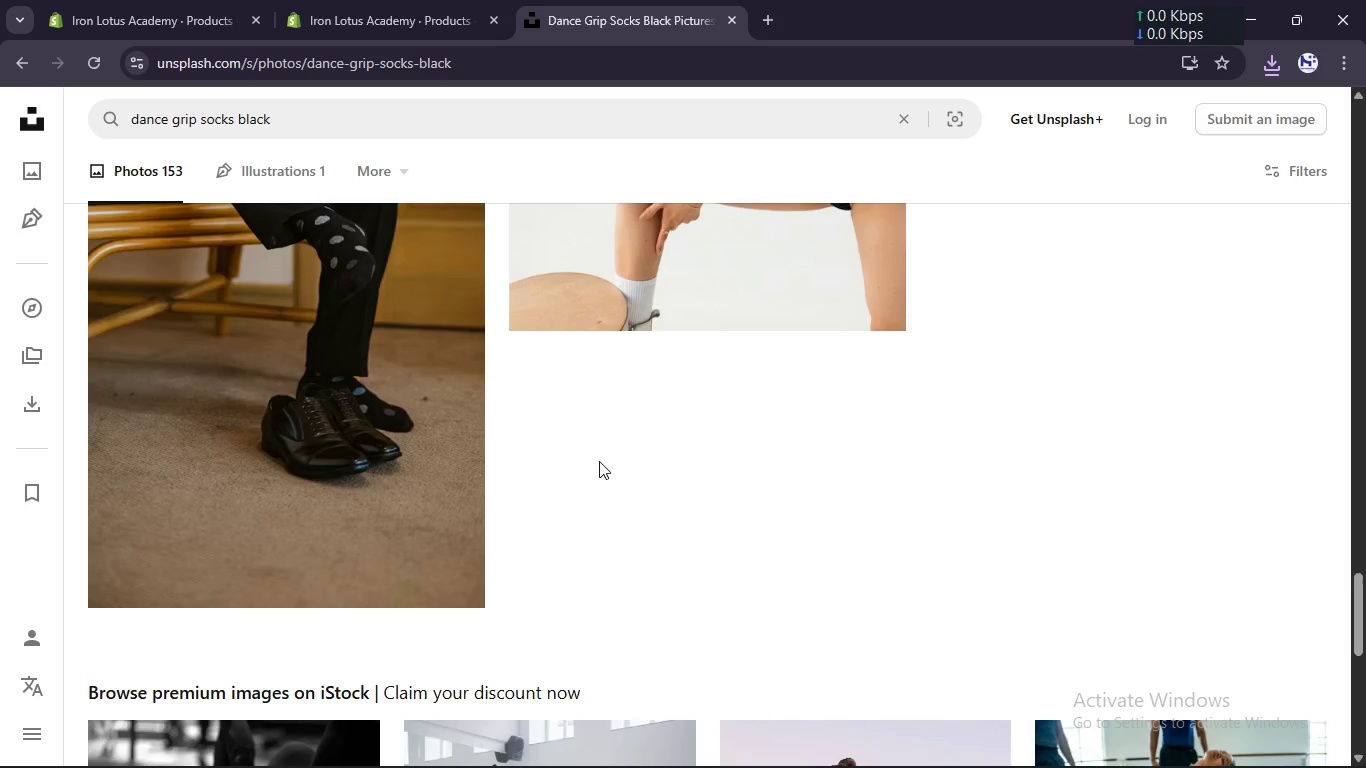 
scroll: coordinate [599, 461], scroll_direction: up, amount: 10.0
 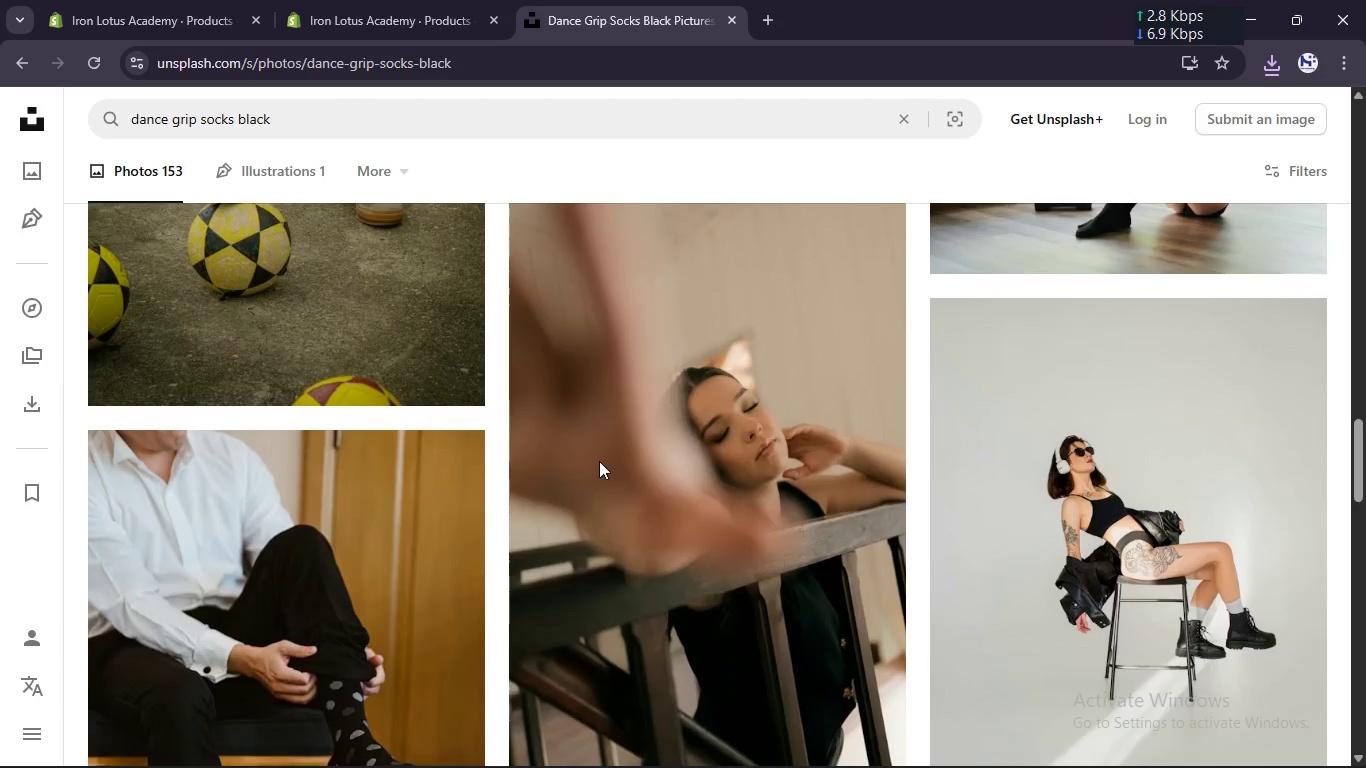 
scroll: coordinate [599, 461], scroll_direction: none, amount: 0.0
 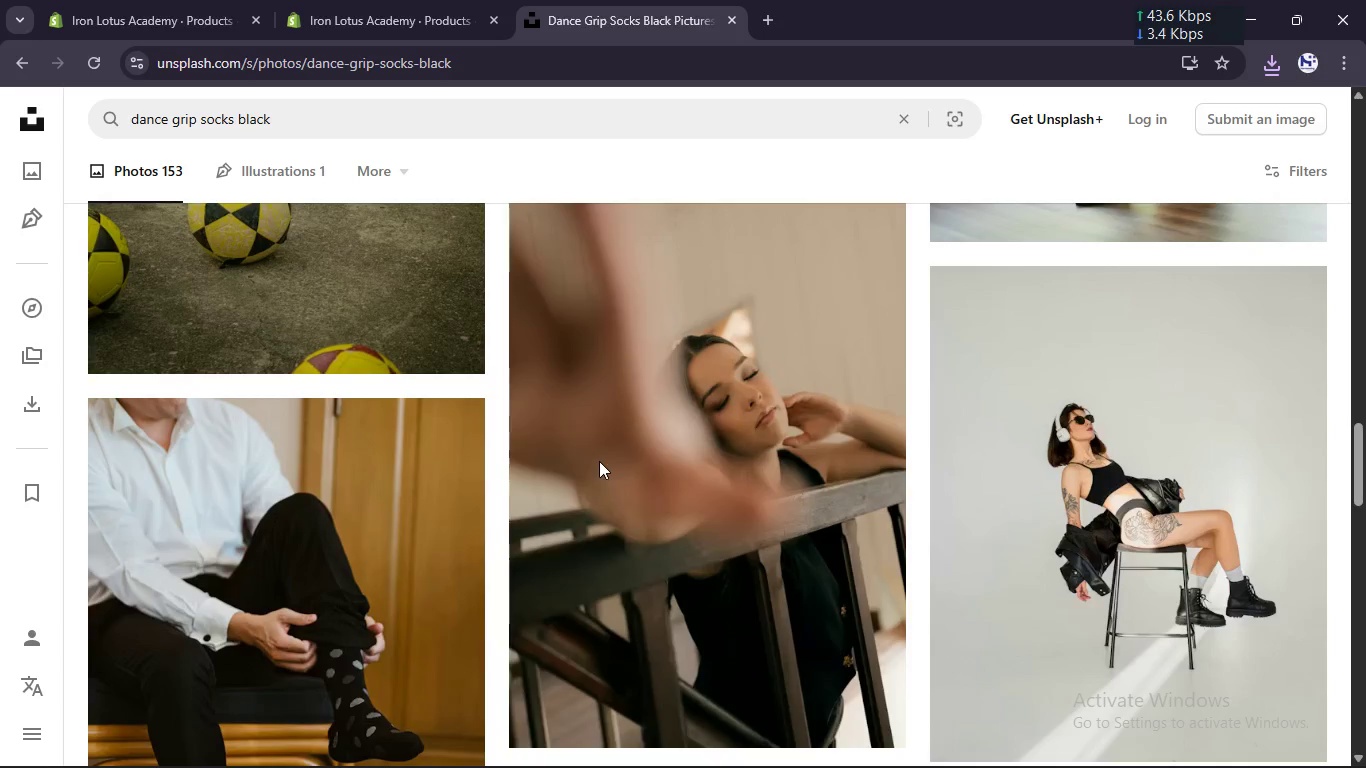 
scroll: coordinate [599, 461], scroll_direction: down, amount: 3.0
 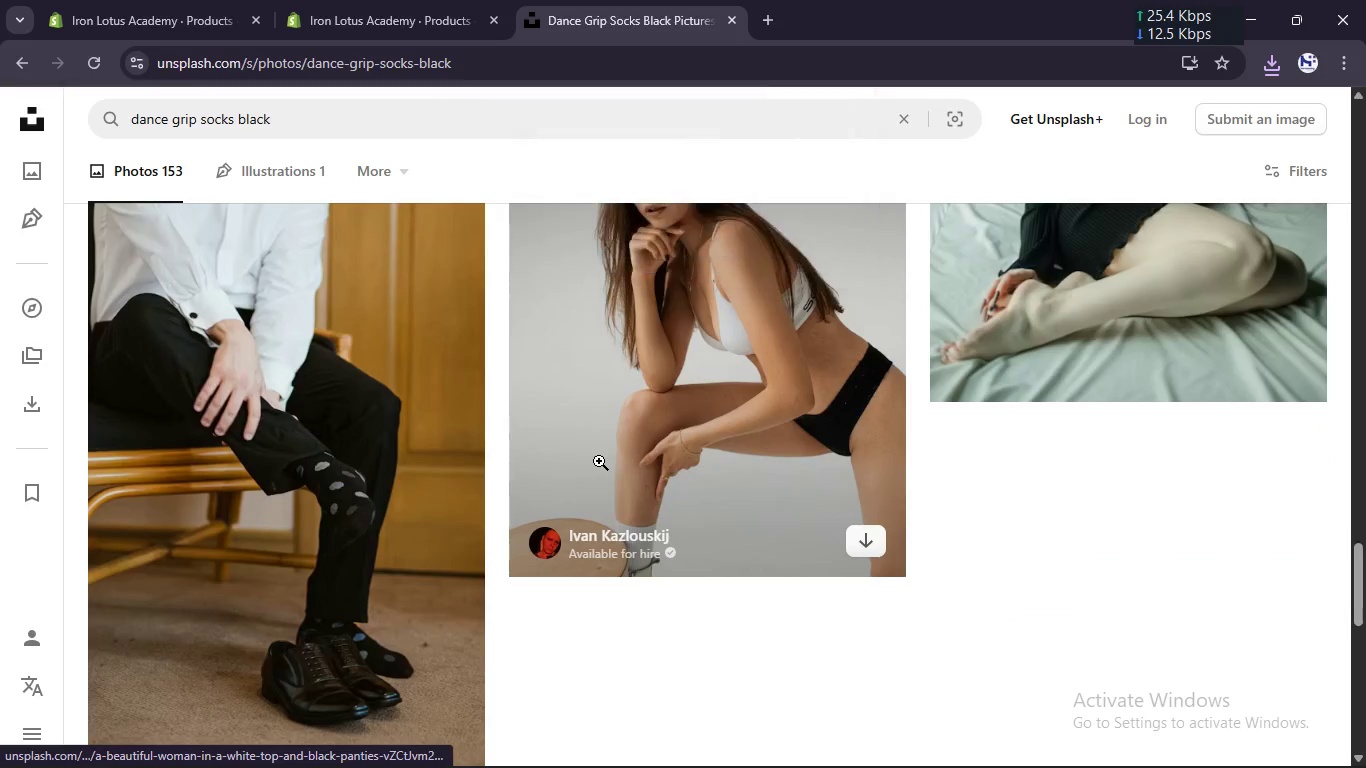 
scroll: coordinate [599, 461], scroll_direction: none, amount: 0.0
 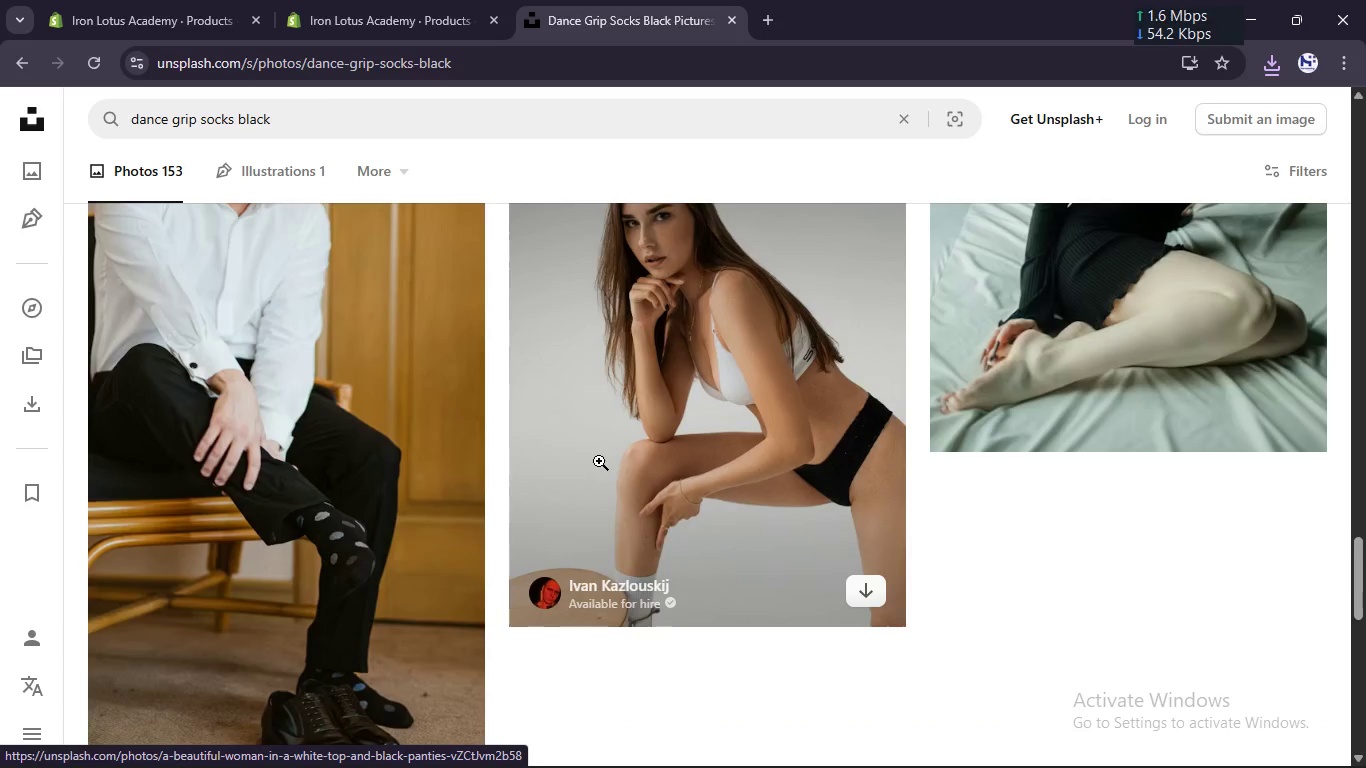 
scroll: coordinate [599, 461], scroll_direction: down, amount: 1.0
 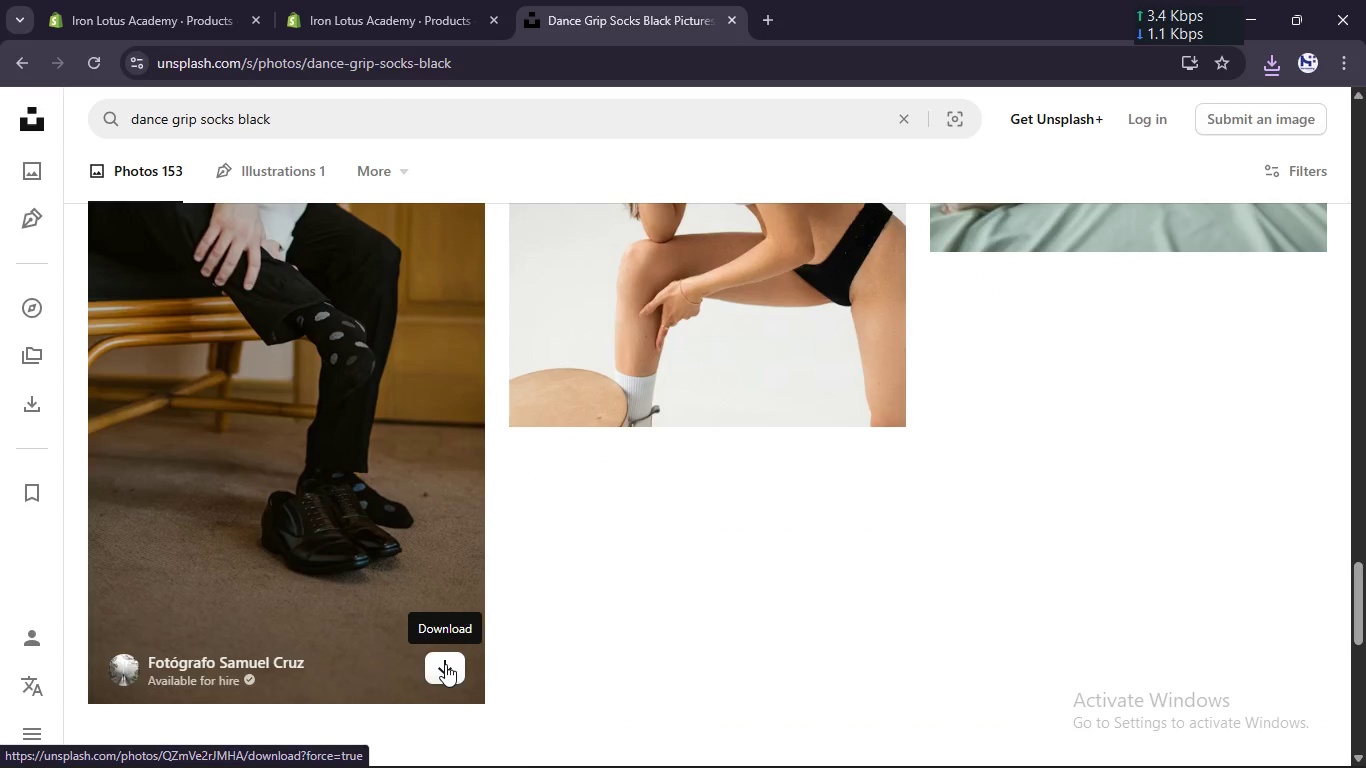 
scroll: coordinate [429, 453], scroll_direction: up, amount: 38.0
 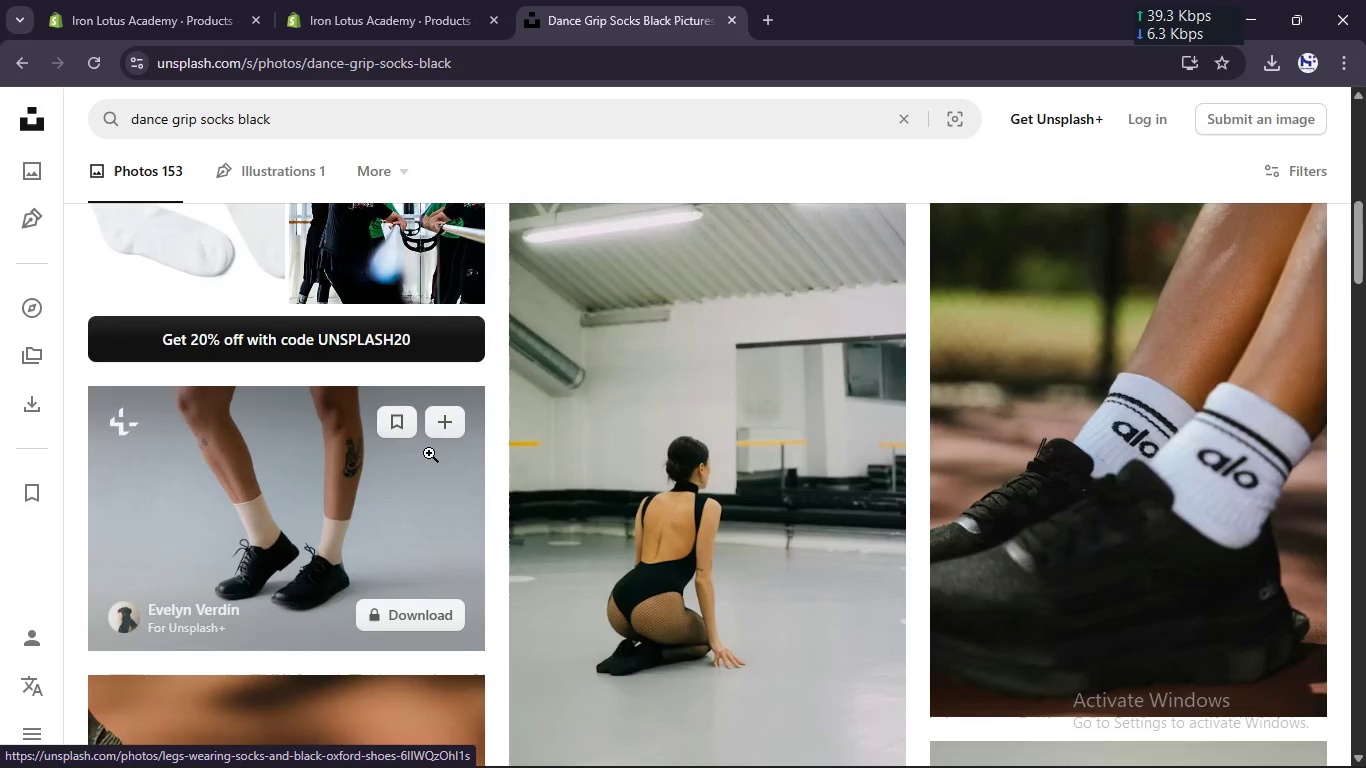 
scroll: coordinate [429, 453], scroll_direction: down, amount: 2.0
 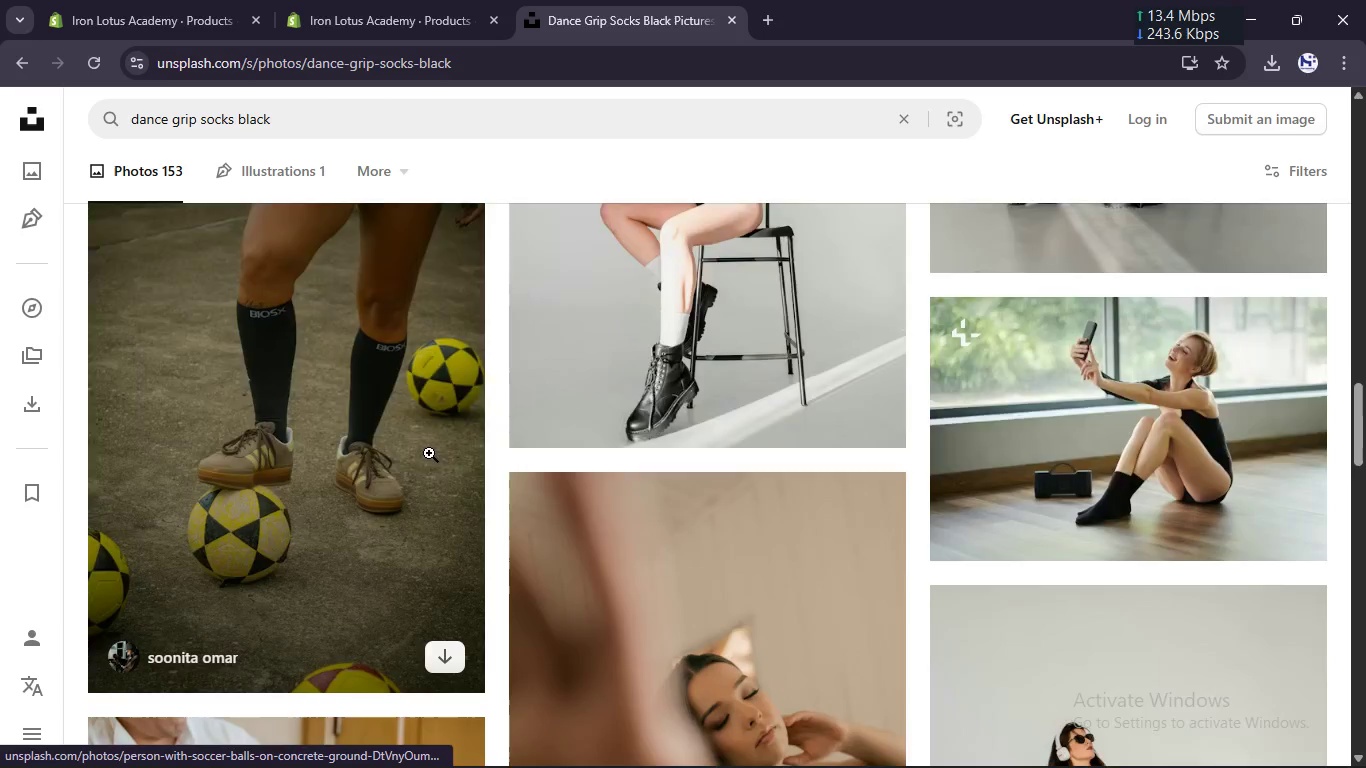 
scroll: coordinate [429, 453], scroll_direction: up, amount: 3.0
 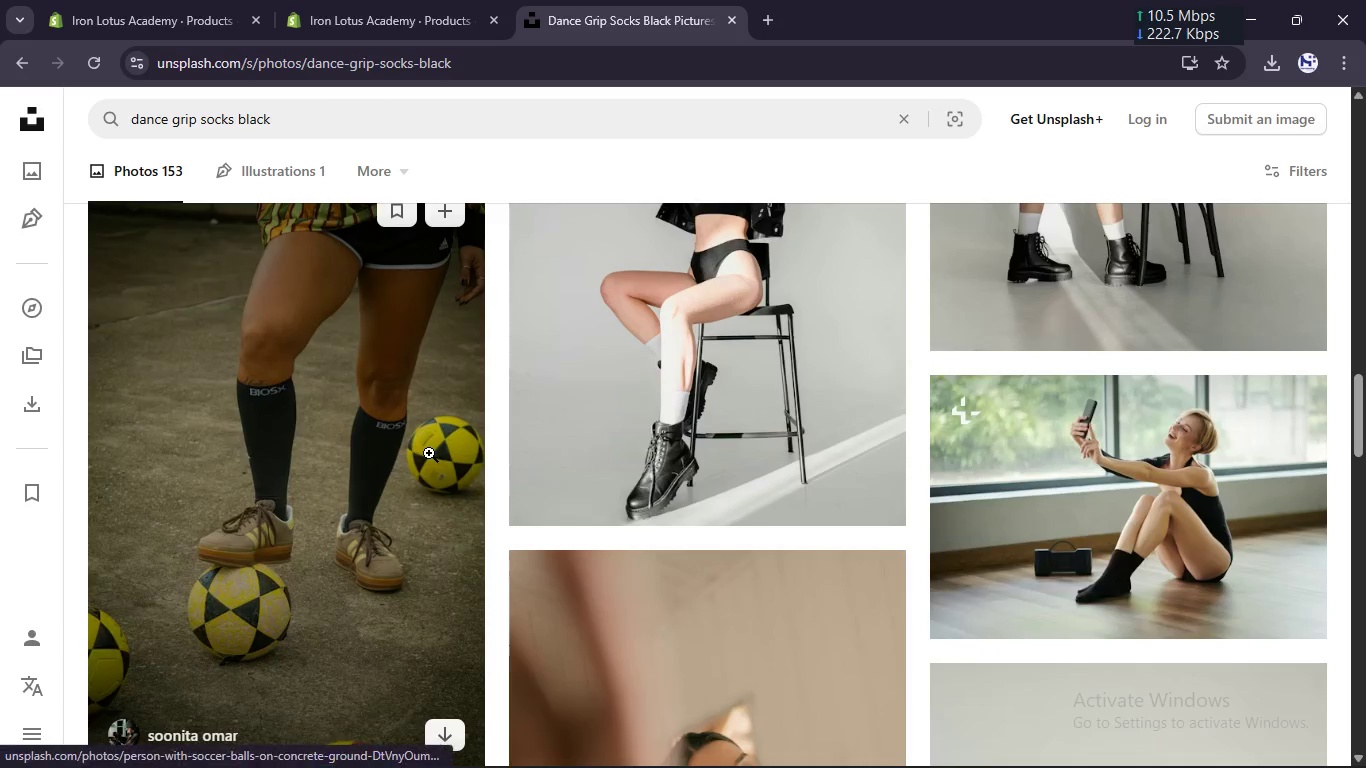 
scroll: coordinate [429, 453], scroll_direction: down, amount: 7.0
 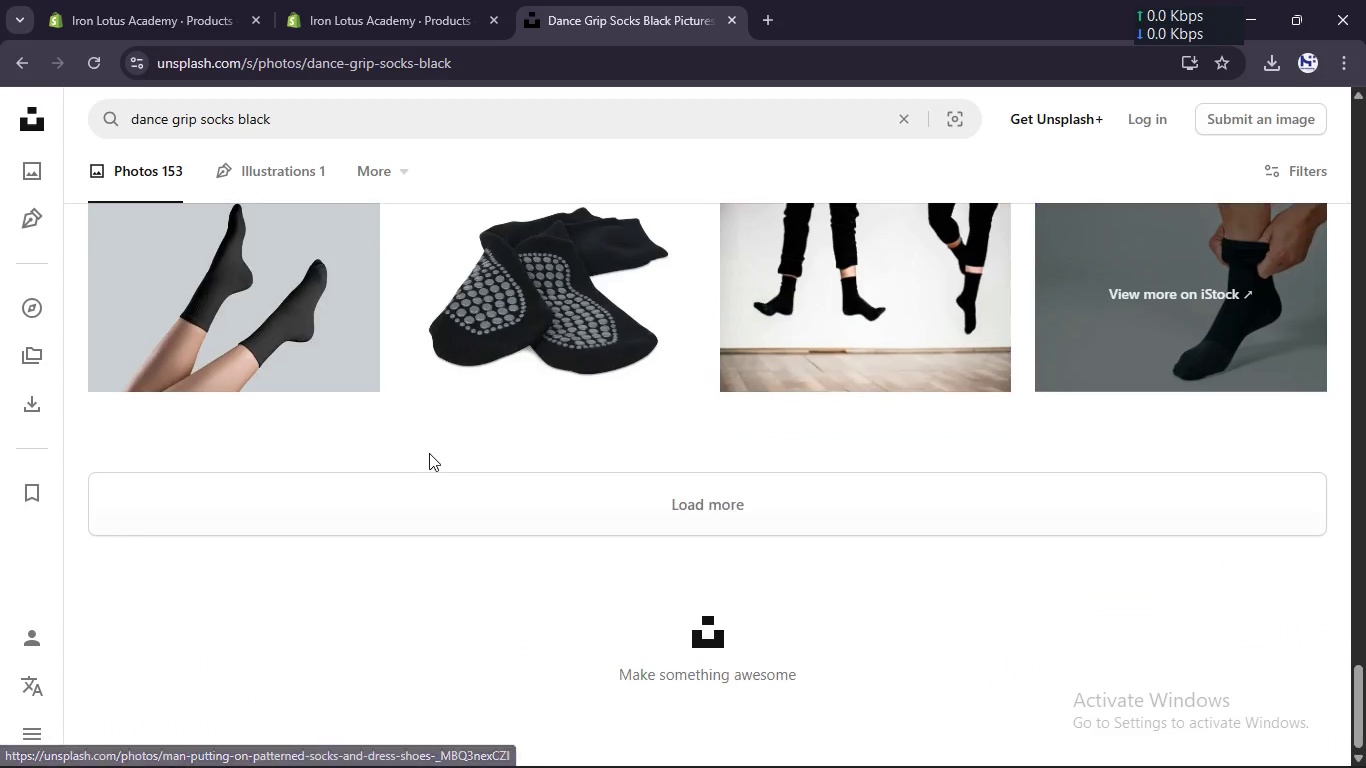 
left_click([555, 504])
 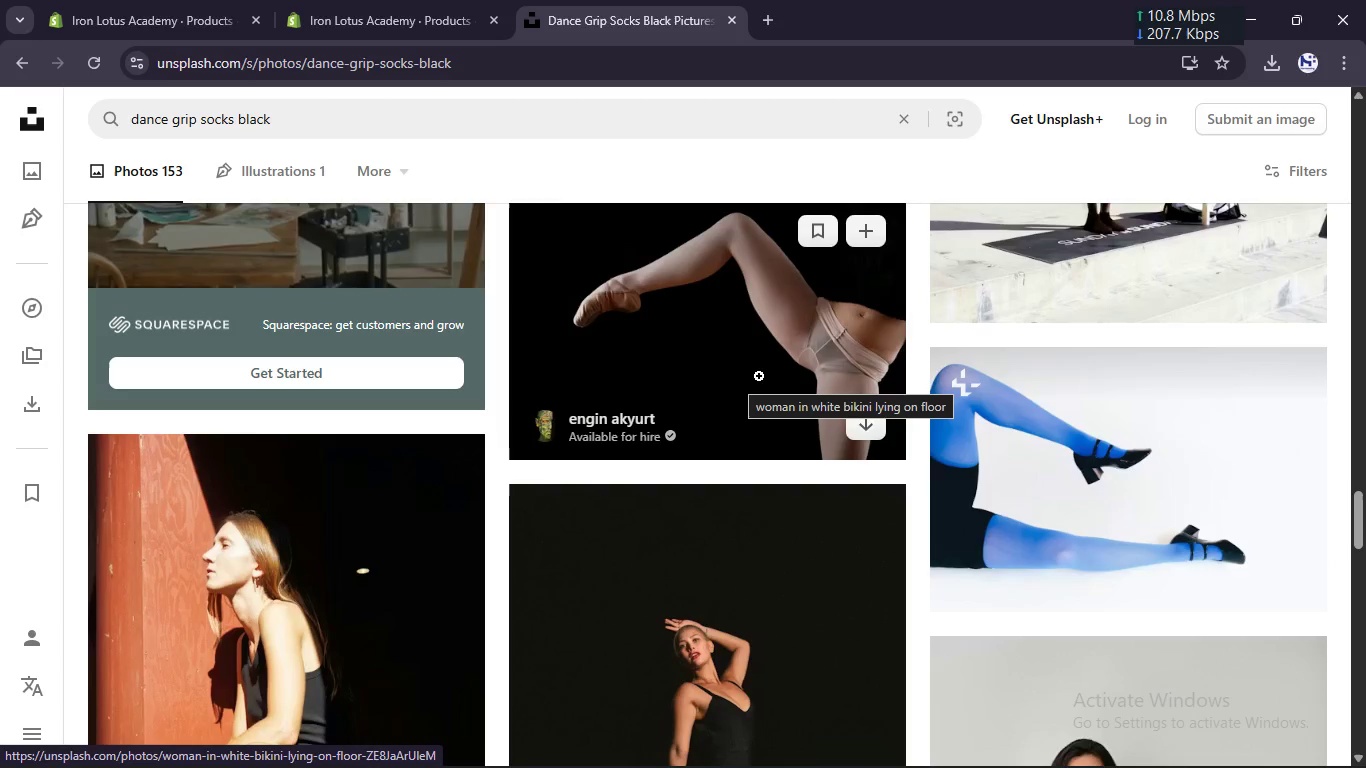 
wait(6.34)
 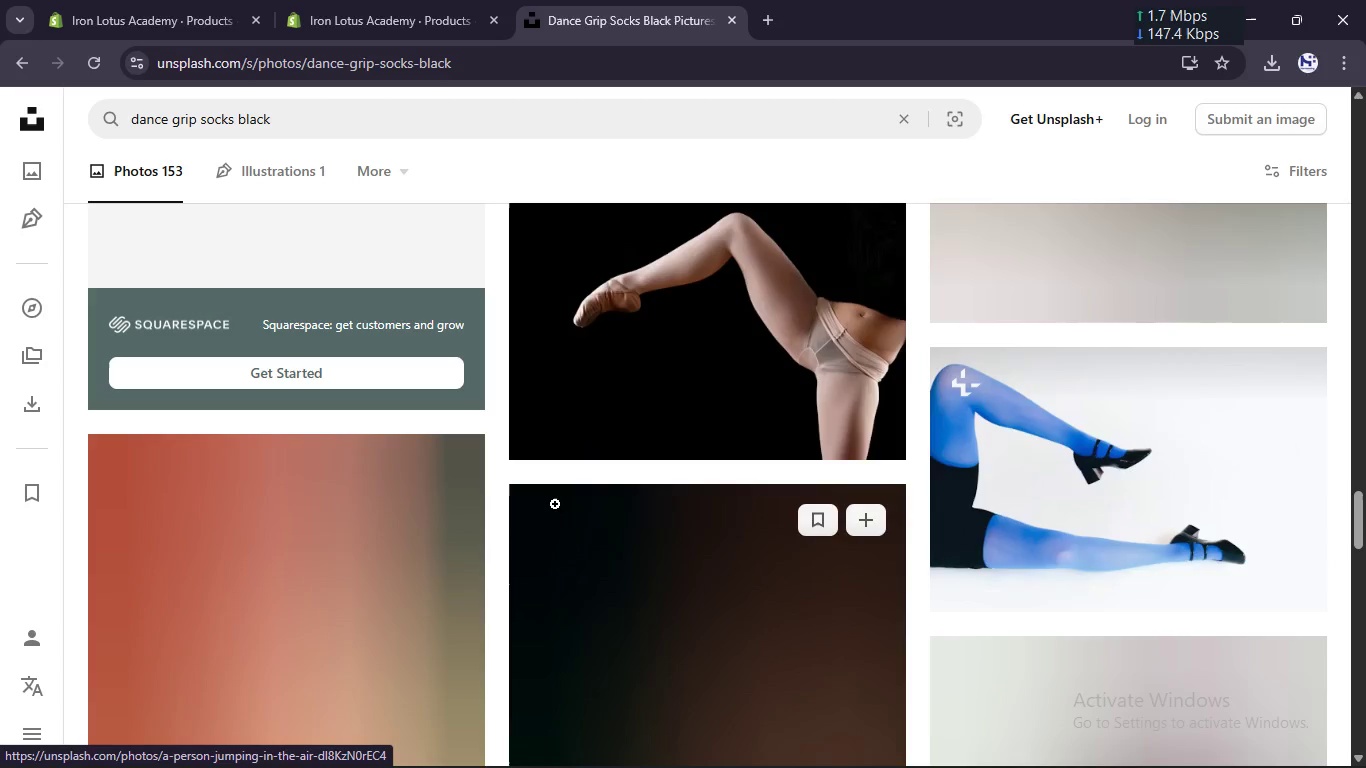 
scroll: coordinate [784, 416], scroll_direction: down, amount: 19.0
 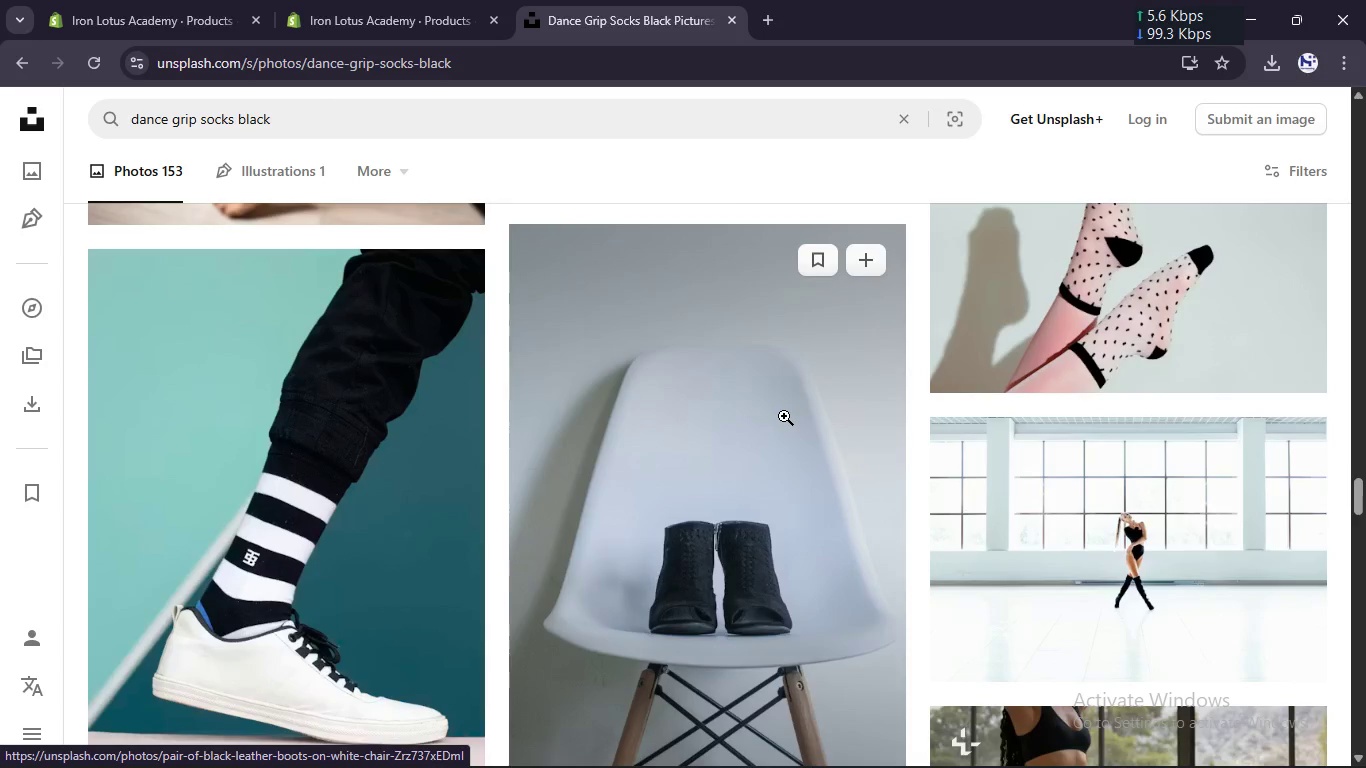 
scroll: coordinate [784, 416], scroll_direction: down, amount: 1.0
 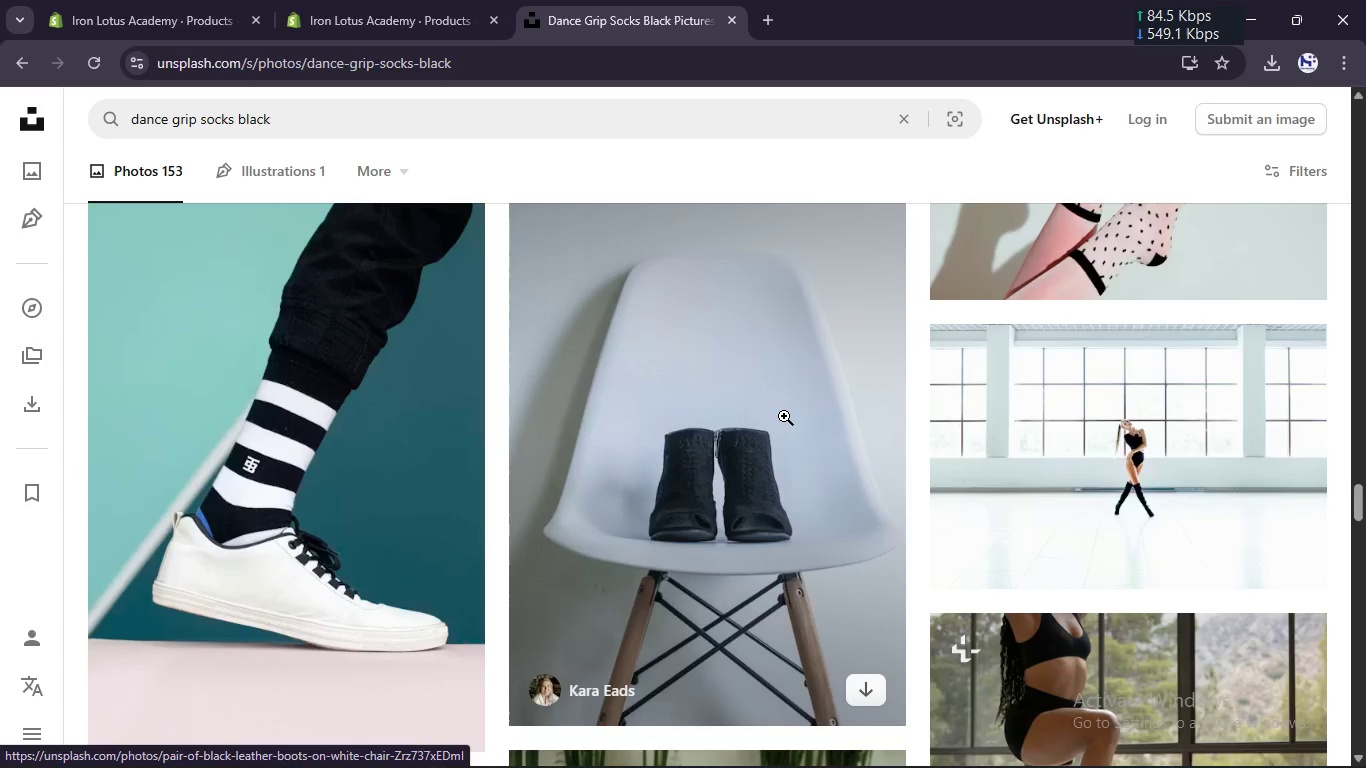 
scroll: coordinate [784, 416], scroll_direction: up, amount: 1.0
 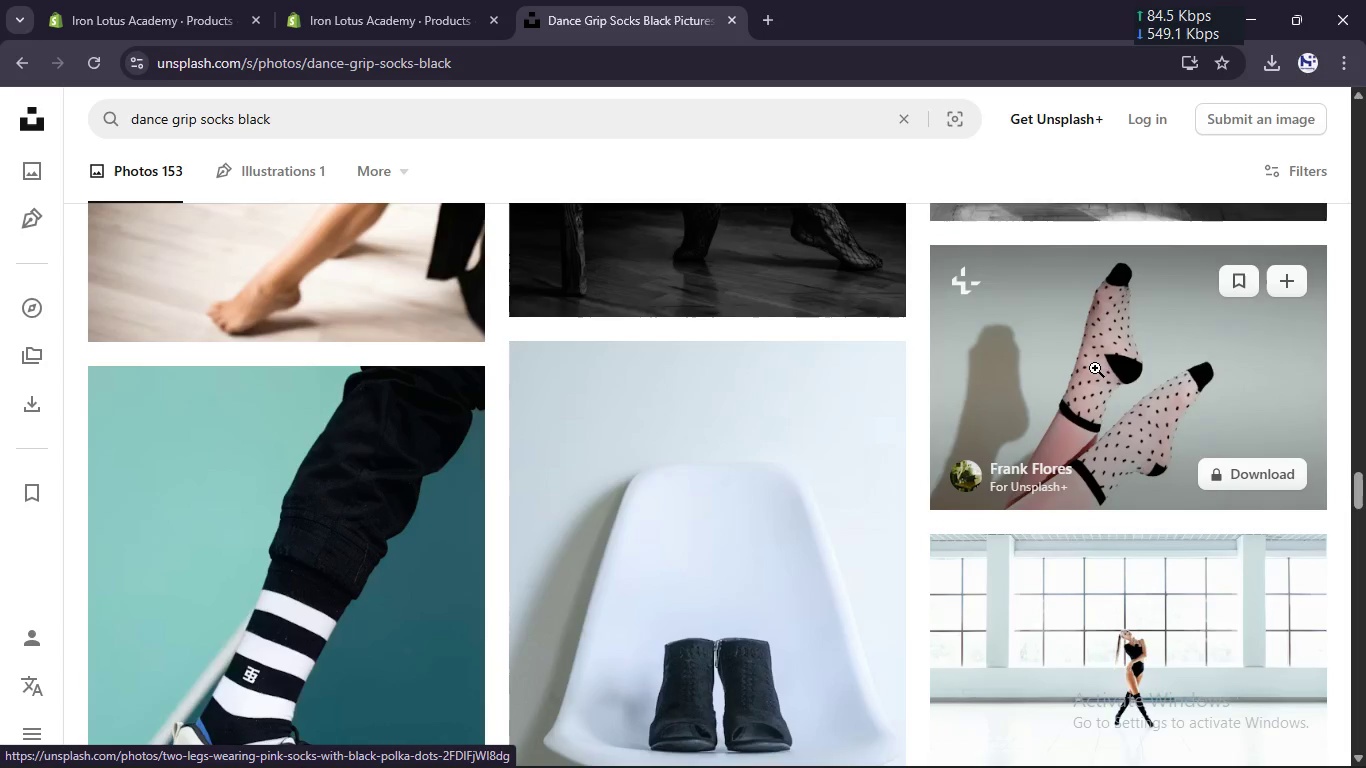 
scroll: coordinate [1271, 473], scroll_direction: down, amount: 2.0
 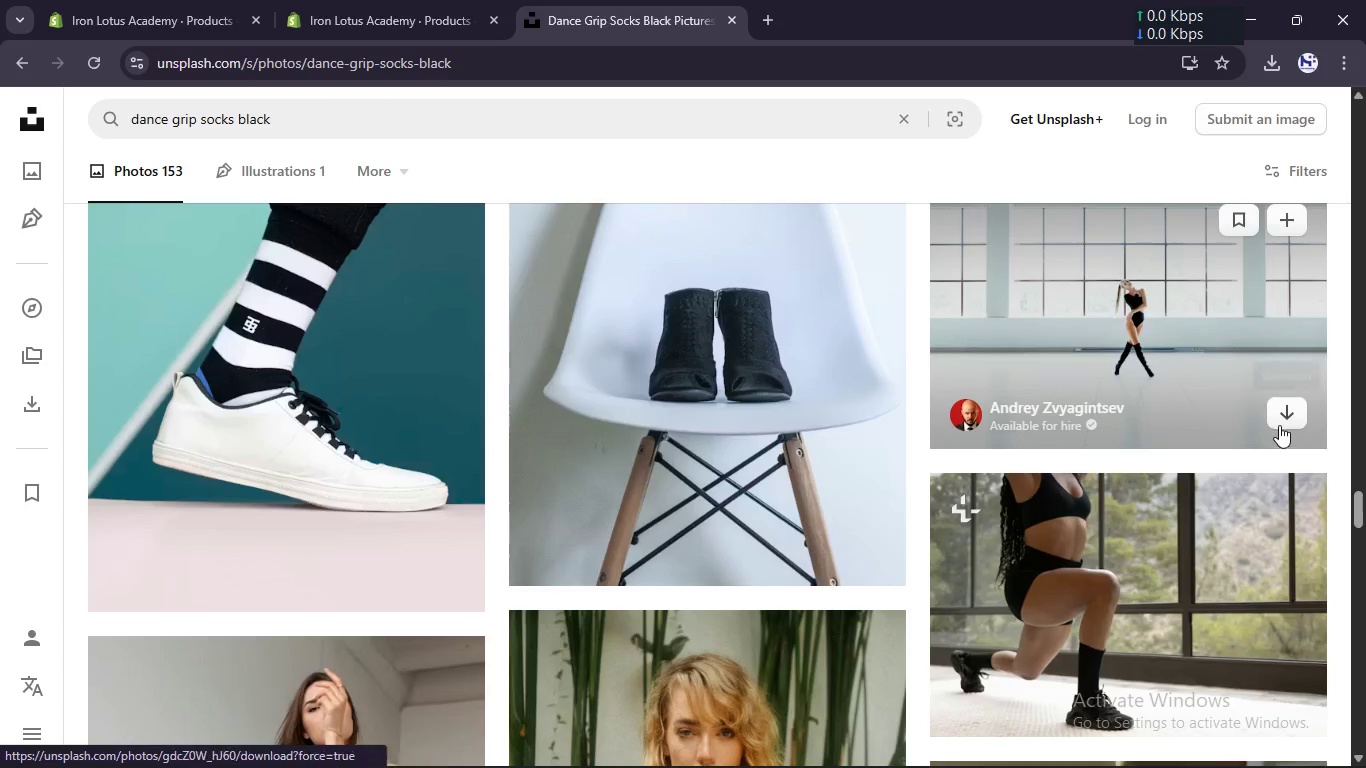 
left_click([1279, 424])
 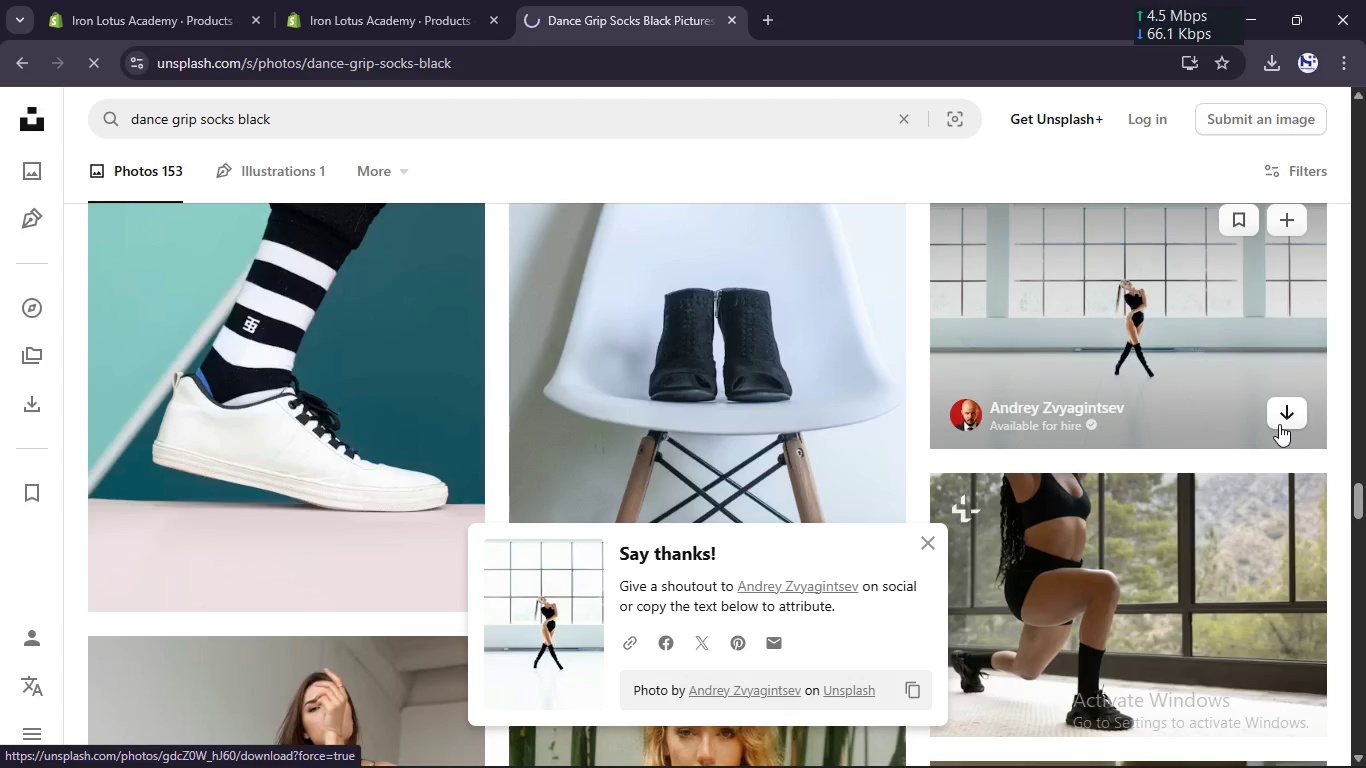 
scroll: coordinate [1025, 407], scroll_direction: down, amount: 9.0
 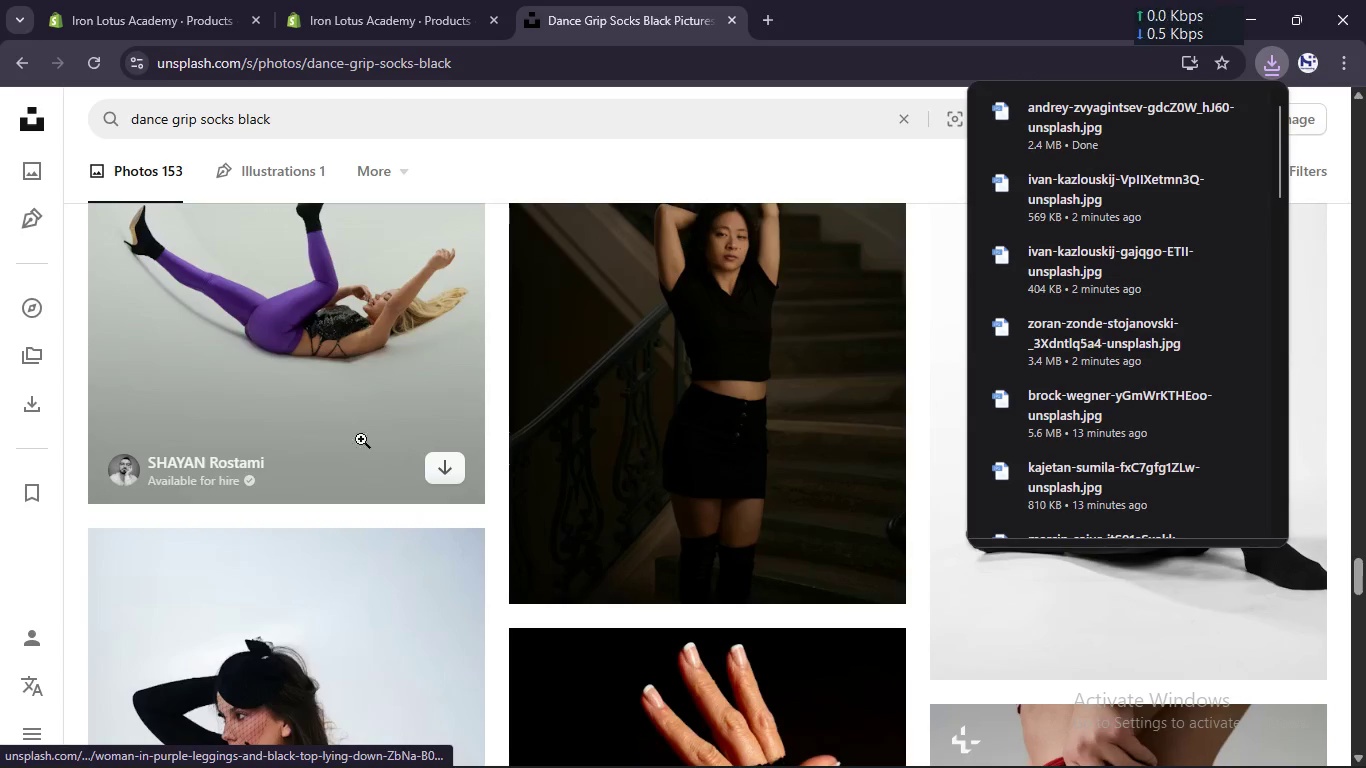 
left_click([444, 467])
 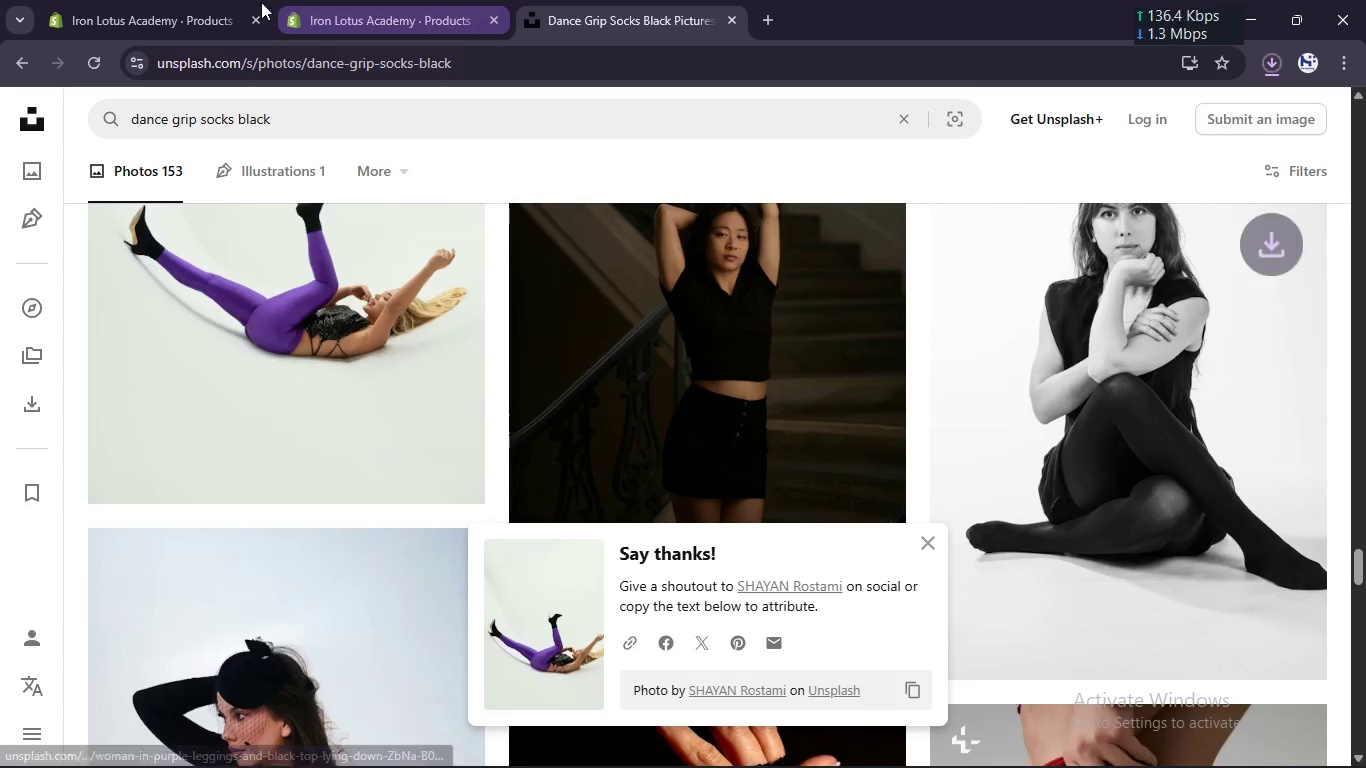 
left_click([215, 3])
 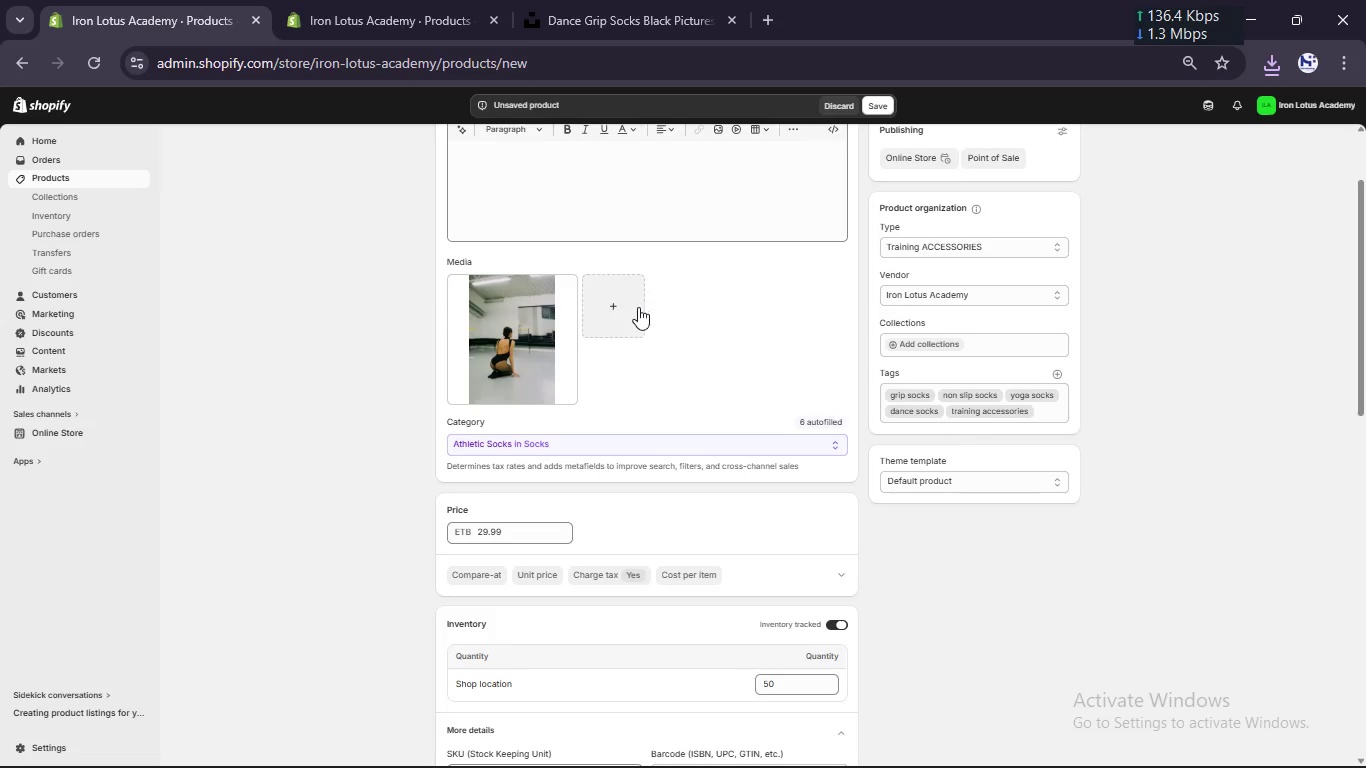 
left_click([628, 309])
 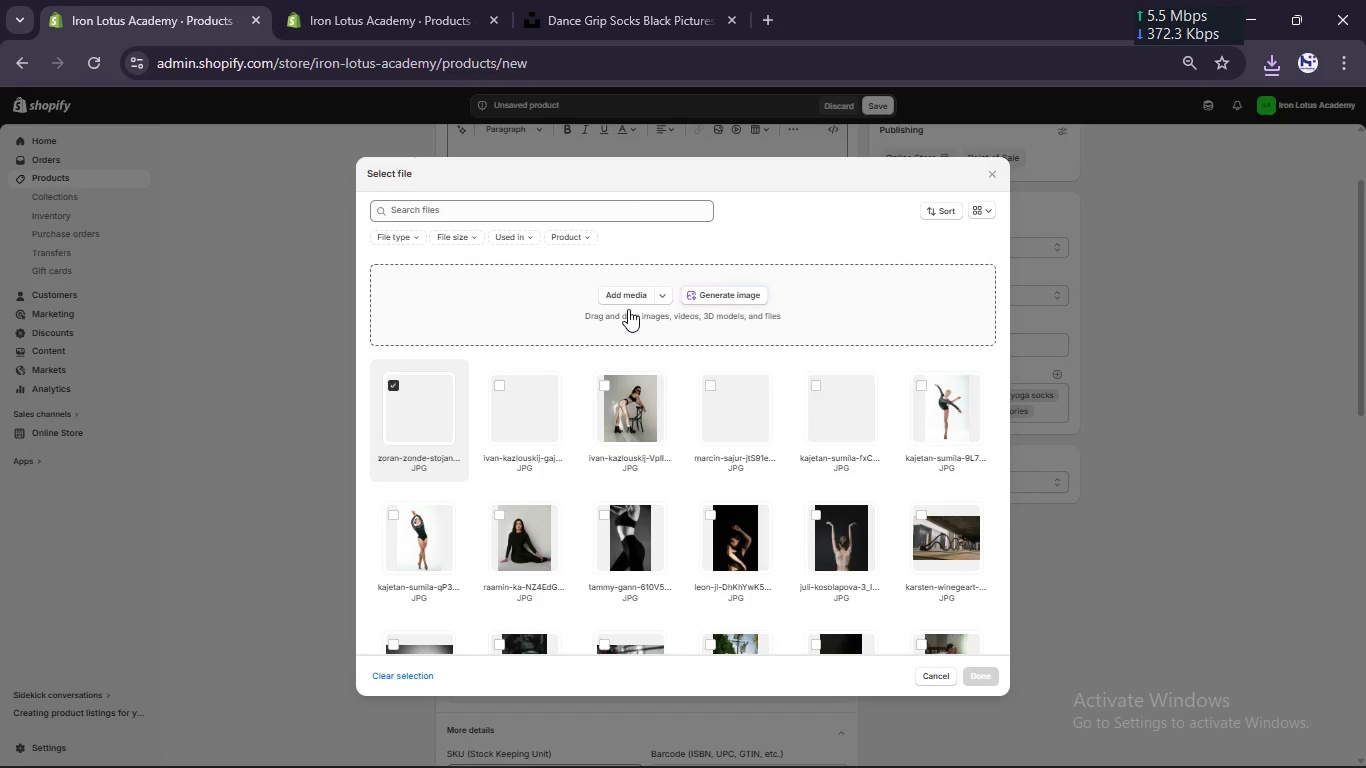 
left_click([636, 288])
 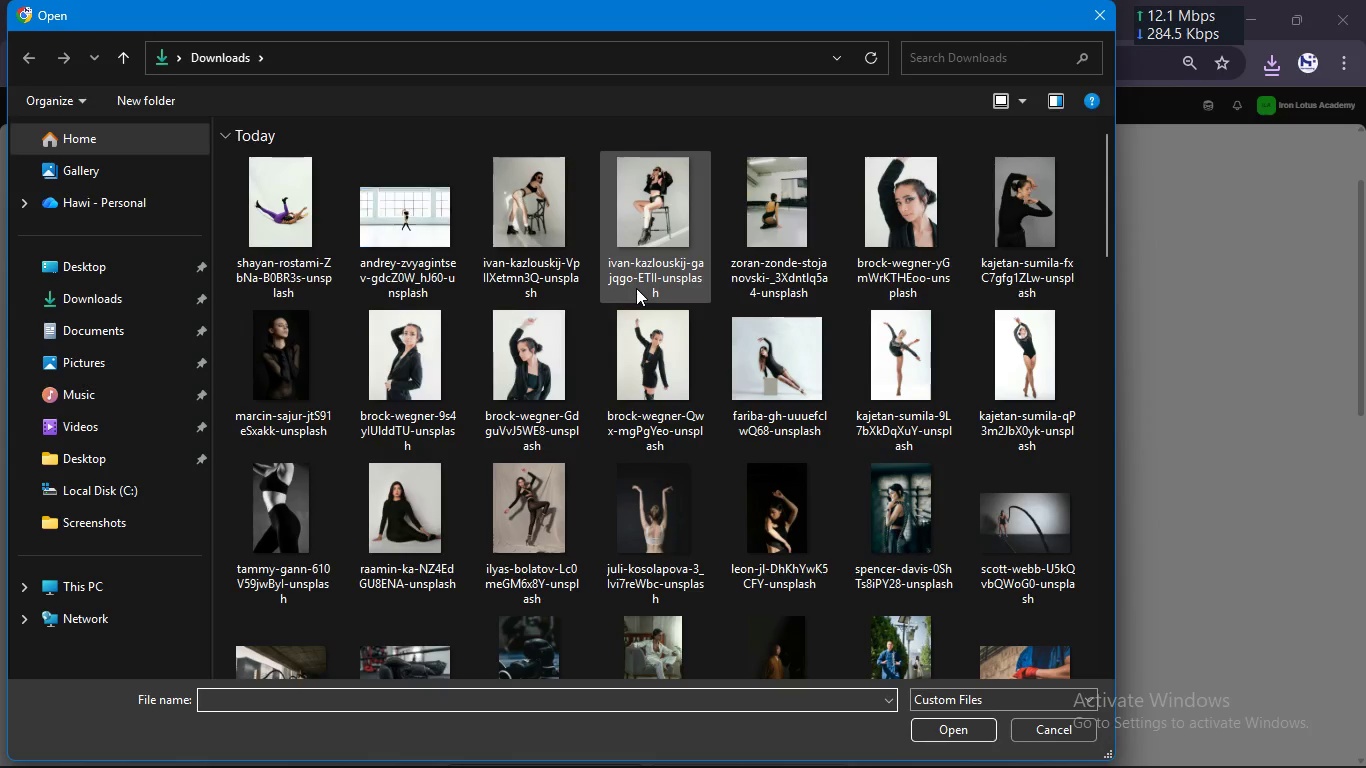 
hold_key(key=ControlLeft, duration=2.05)
left_click([322, 241])
 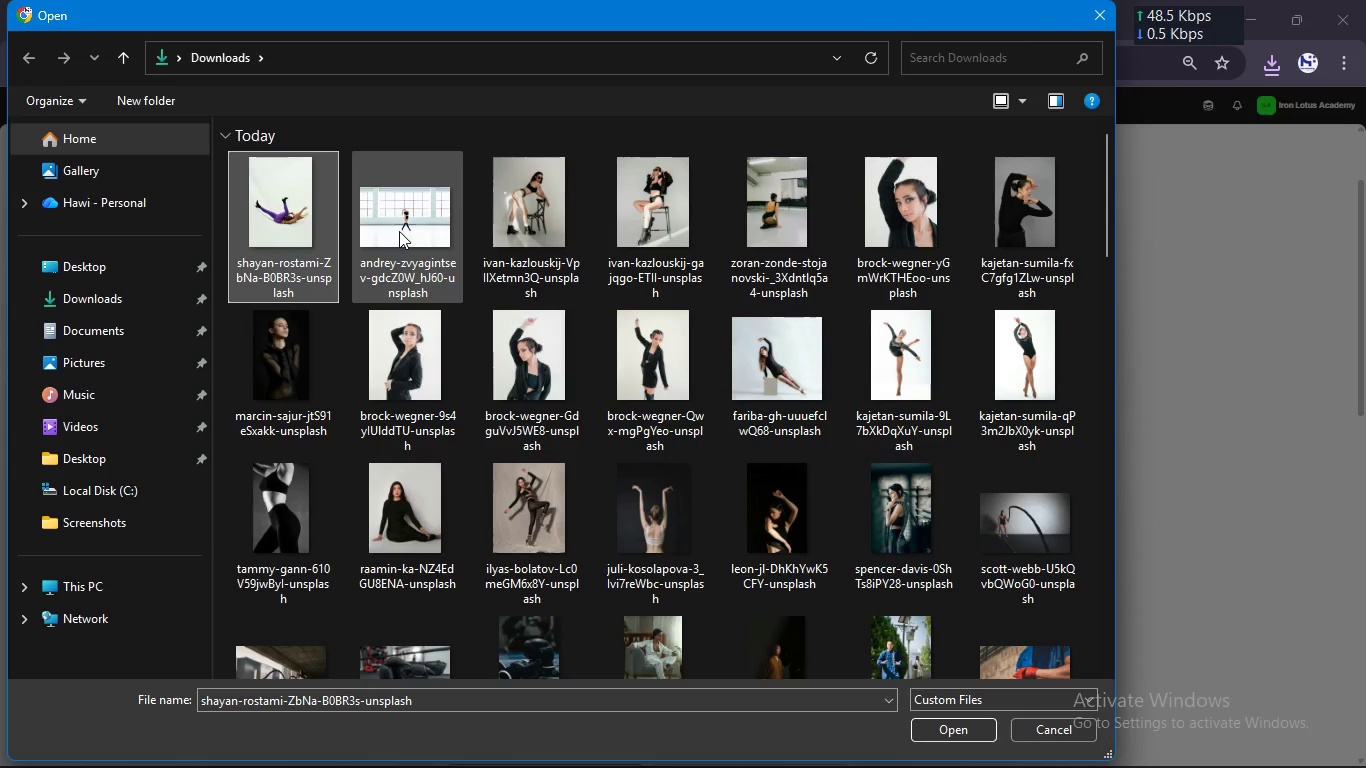 
left_click([399, 231])
 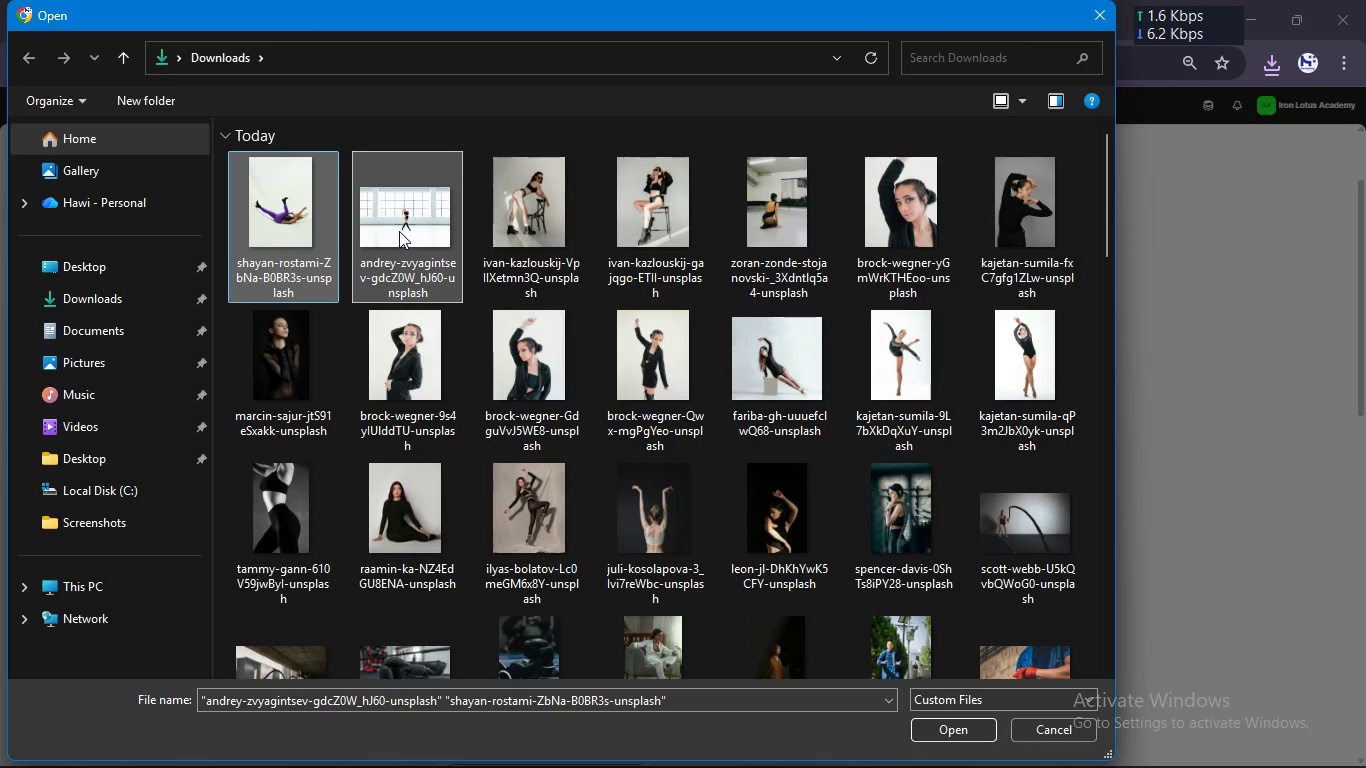 
key(Enter)
 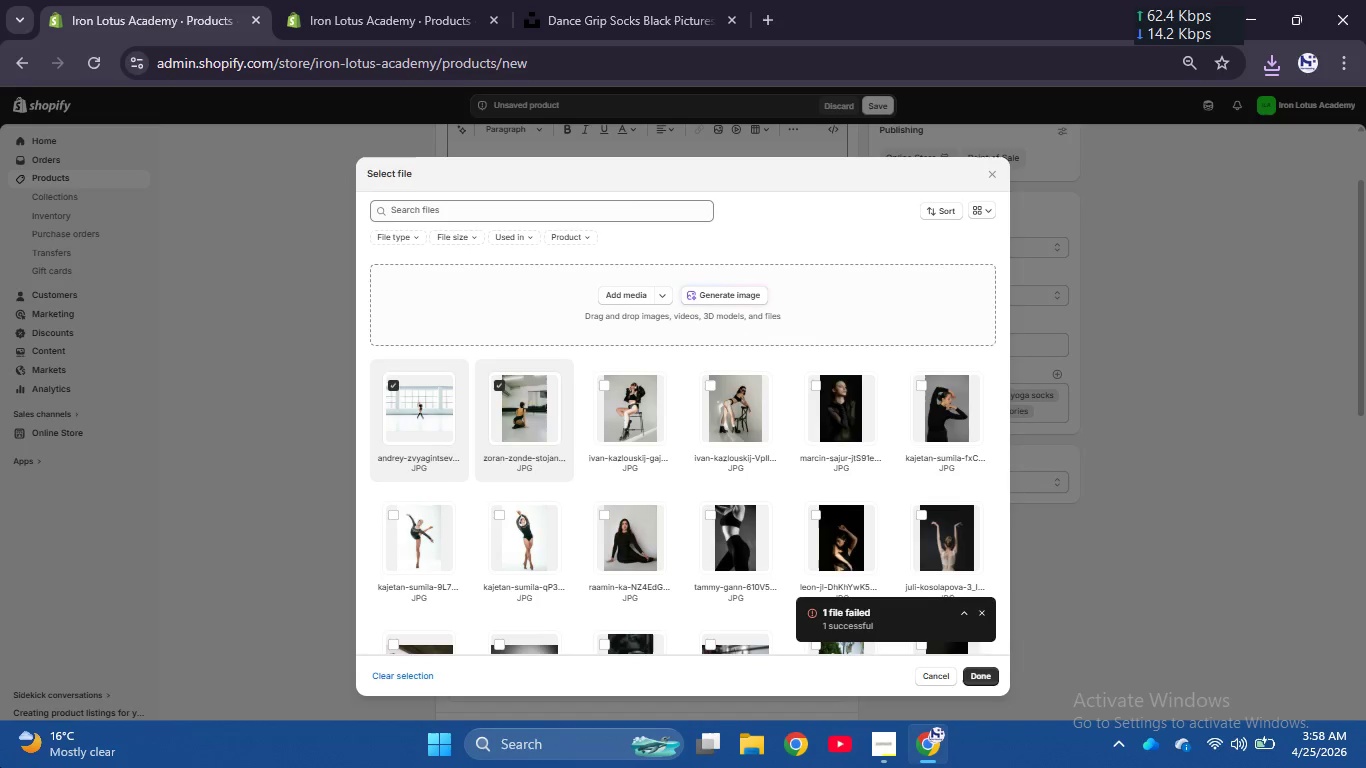 
wait(22.31)
 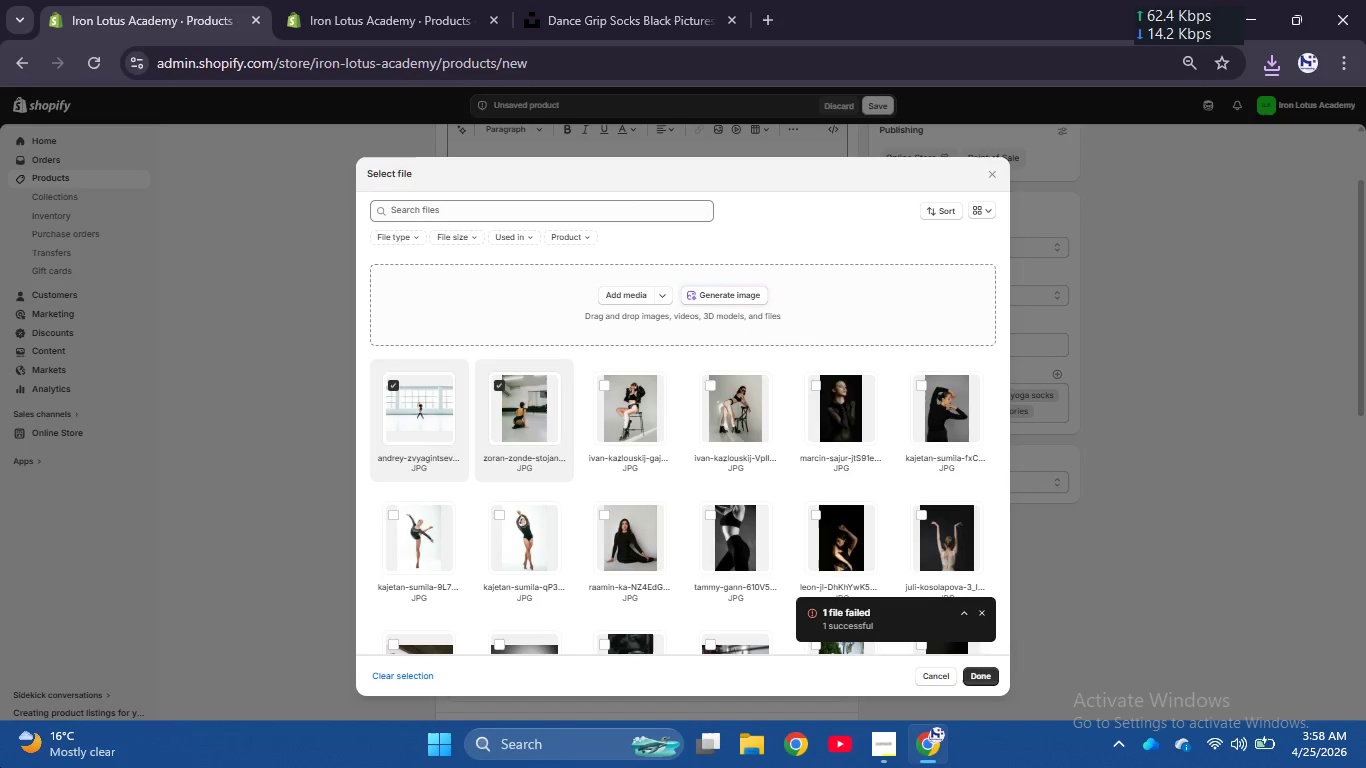 
left_click([988, 674])
 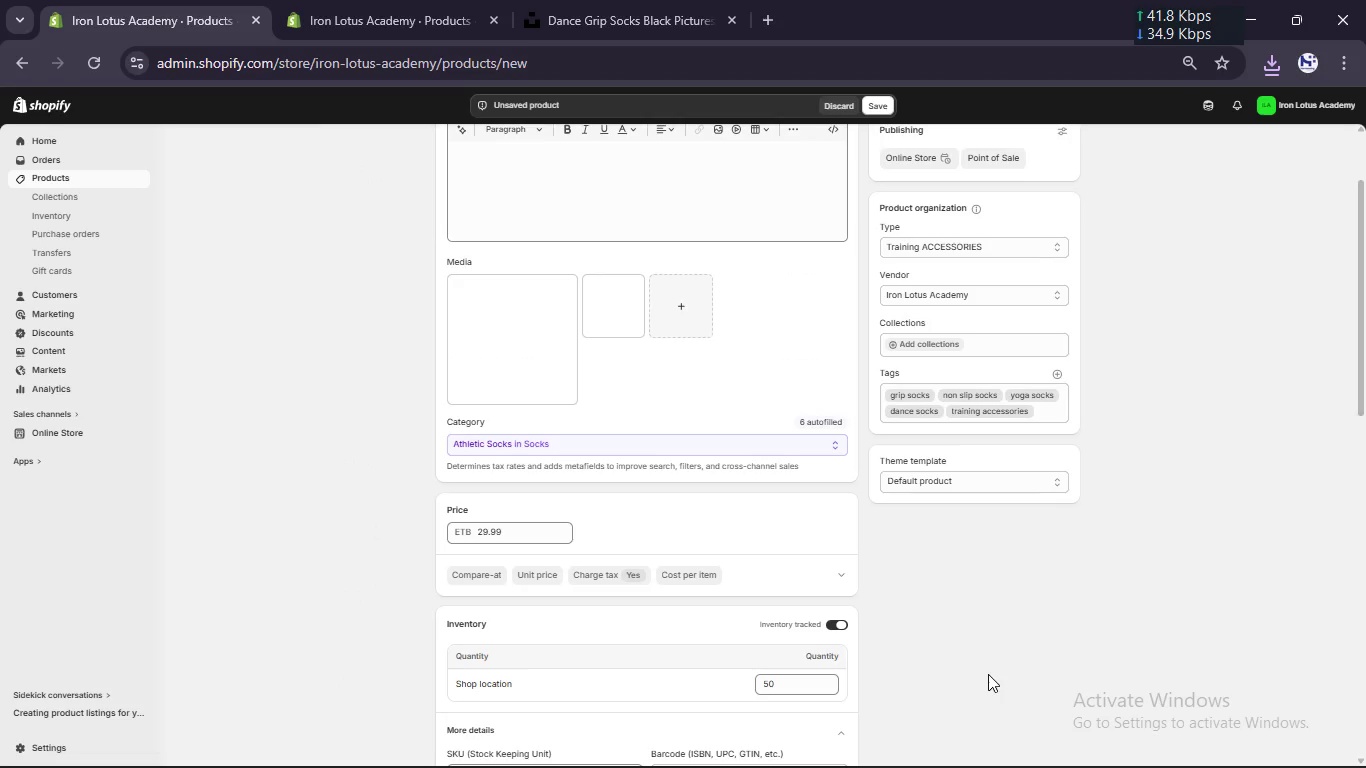 
mouse_move([750, 279])
 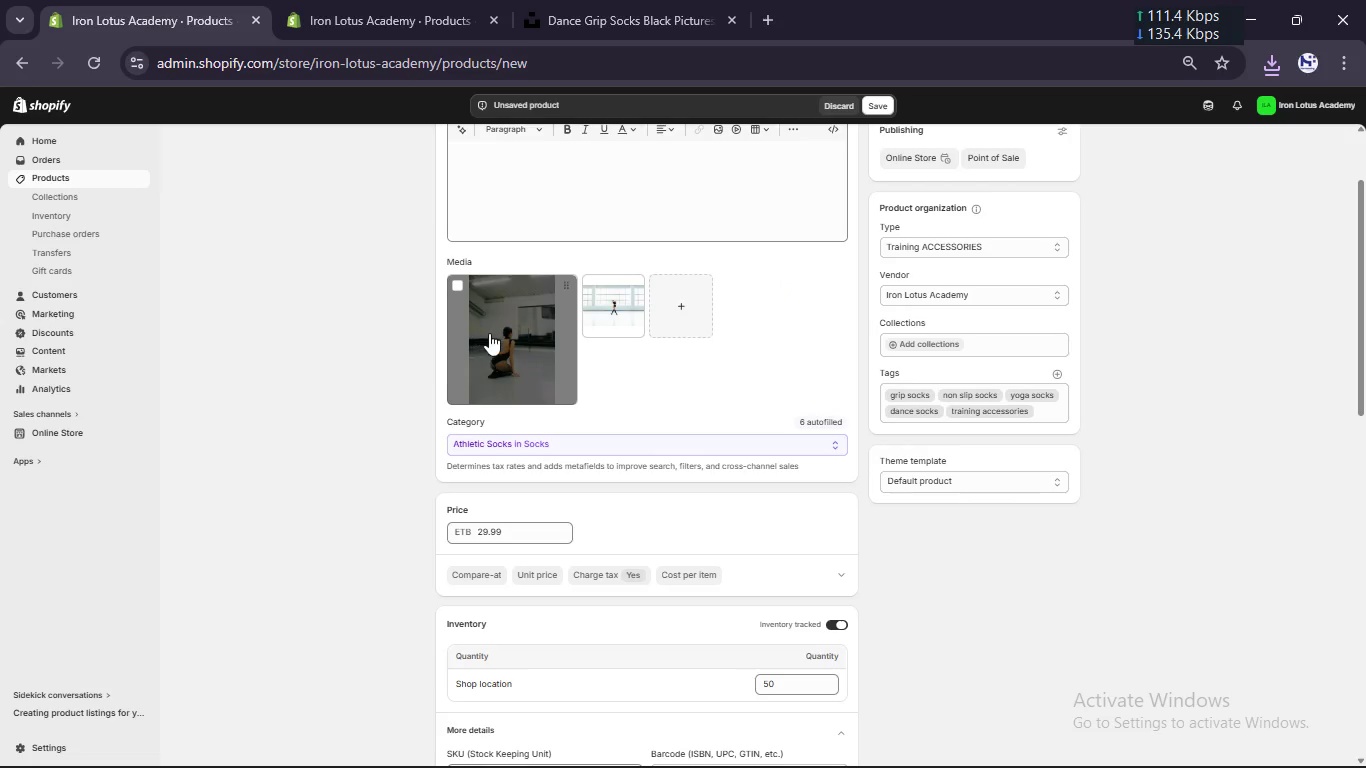 
left_click([489, 333])
 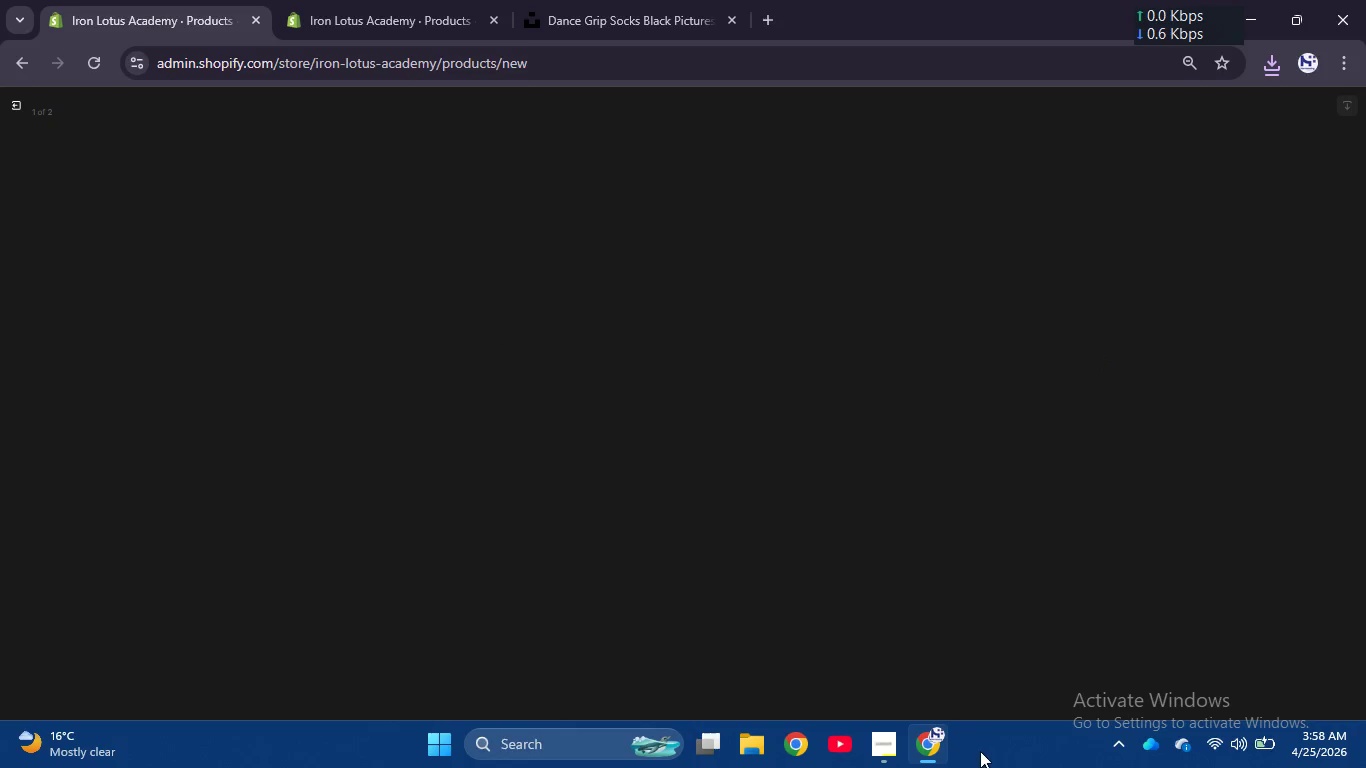 
left_click([891, 746])